 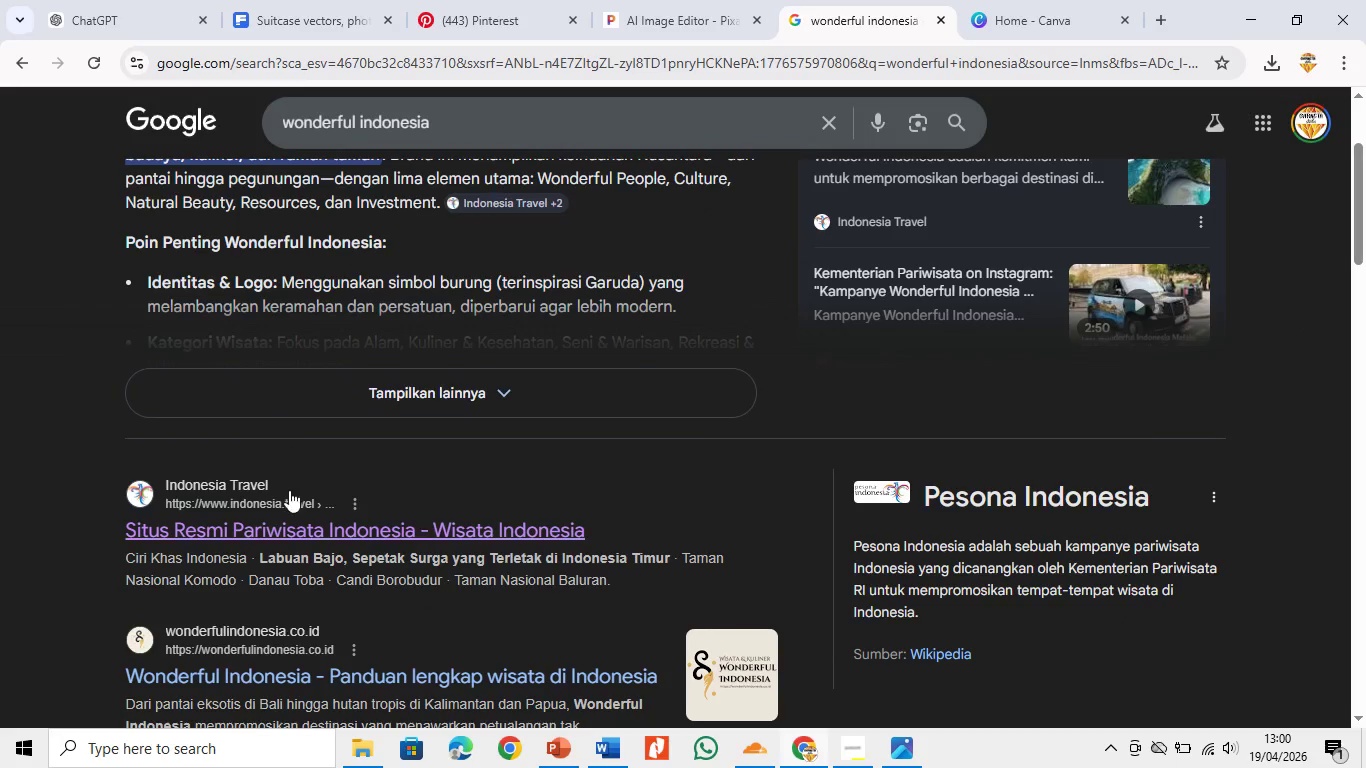 
left_click([284, 532])
 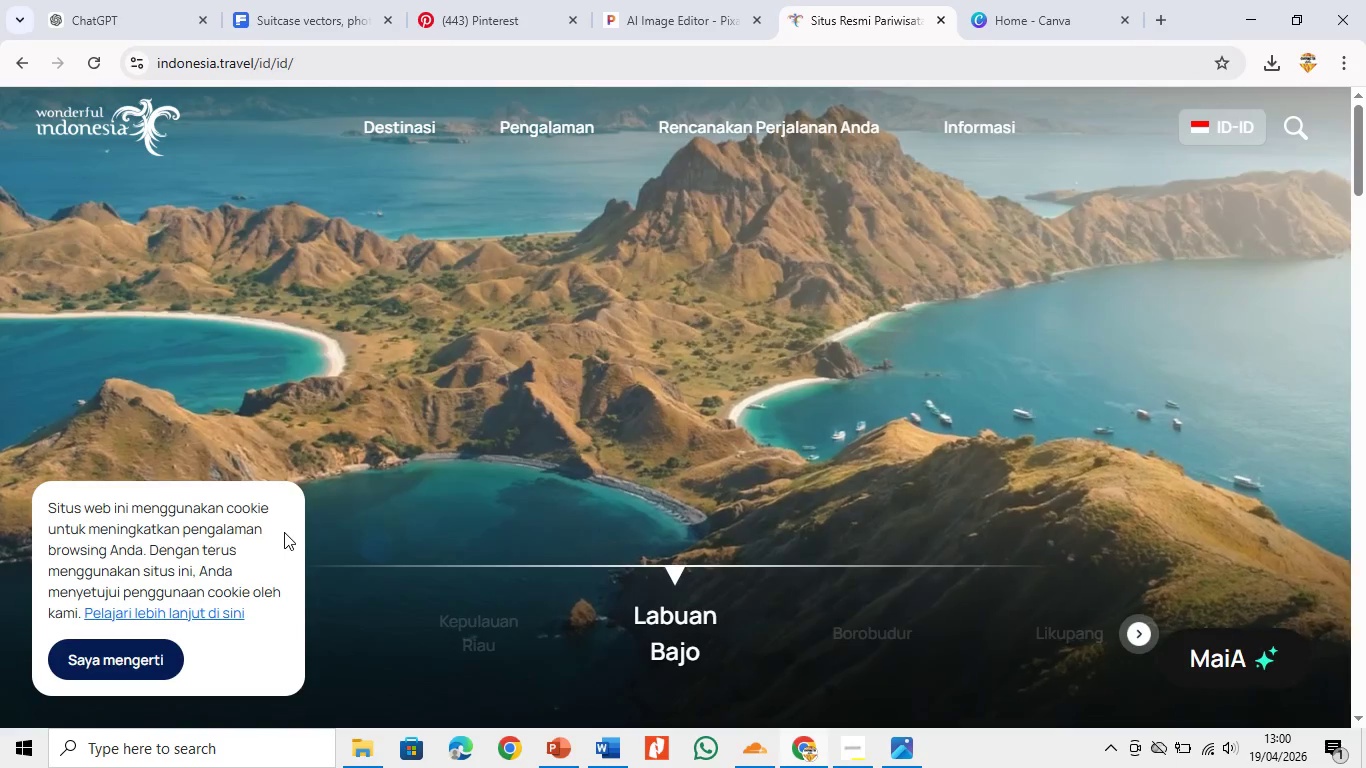 
wait(6.47)
 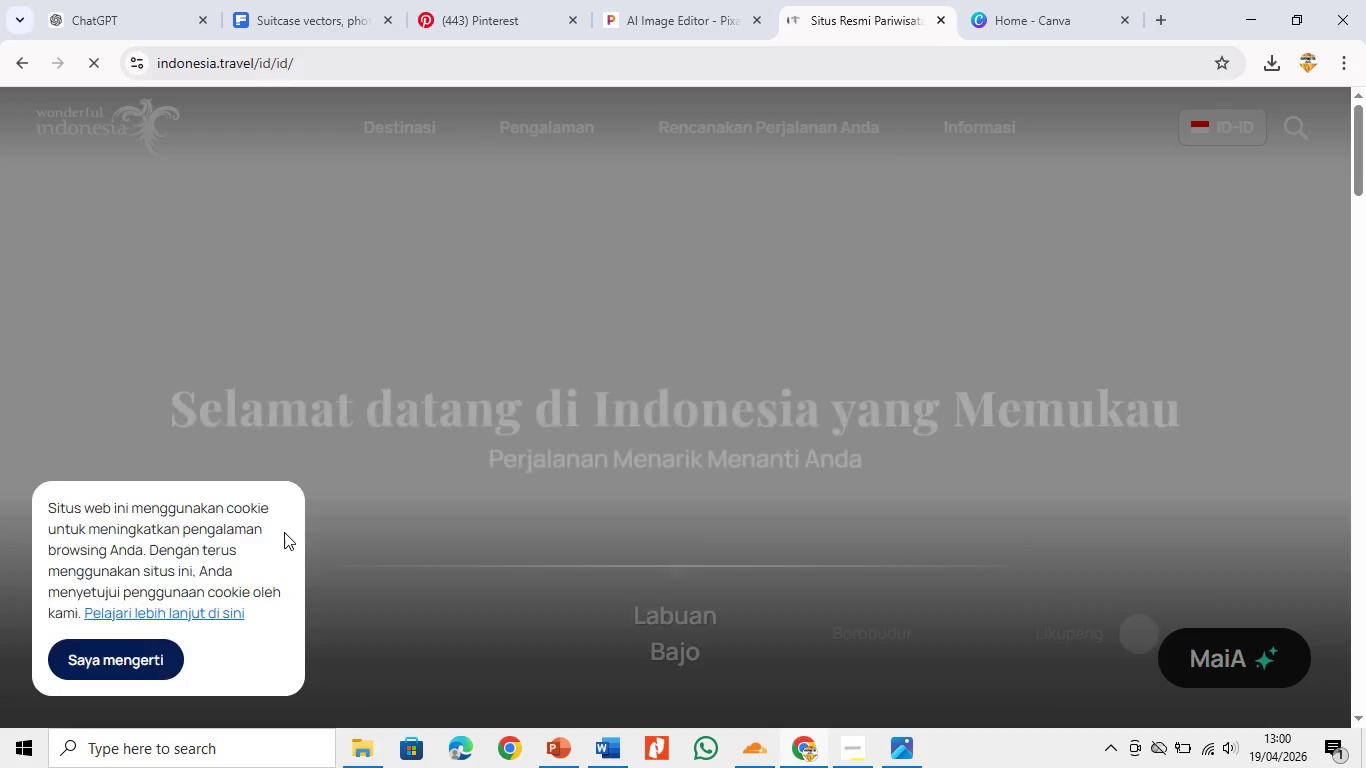 
left_click([874, 643])
 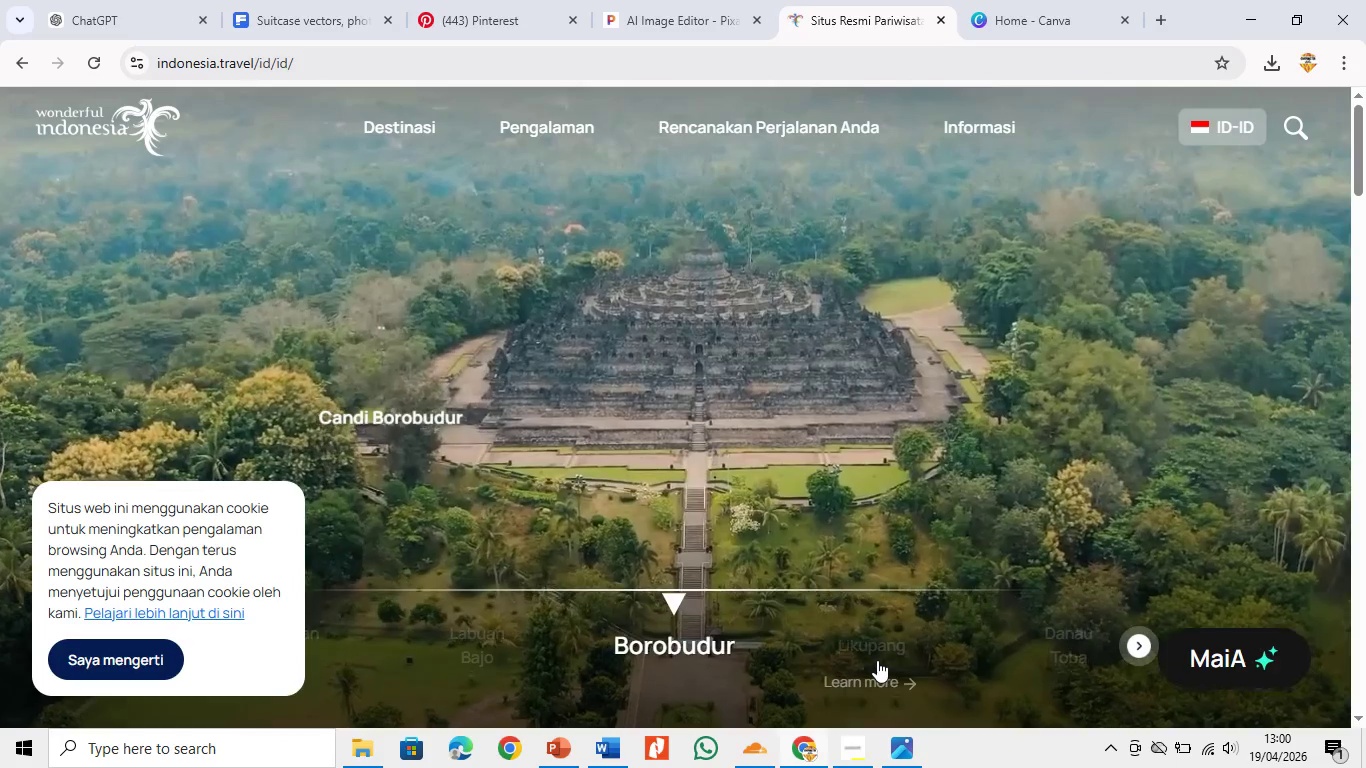 
left_click([877, 660])
 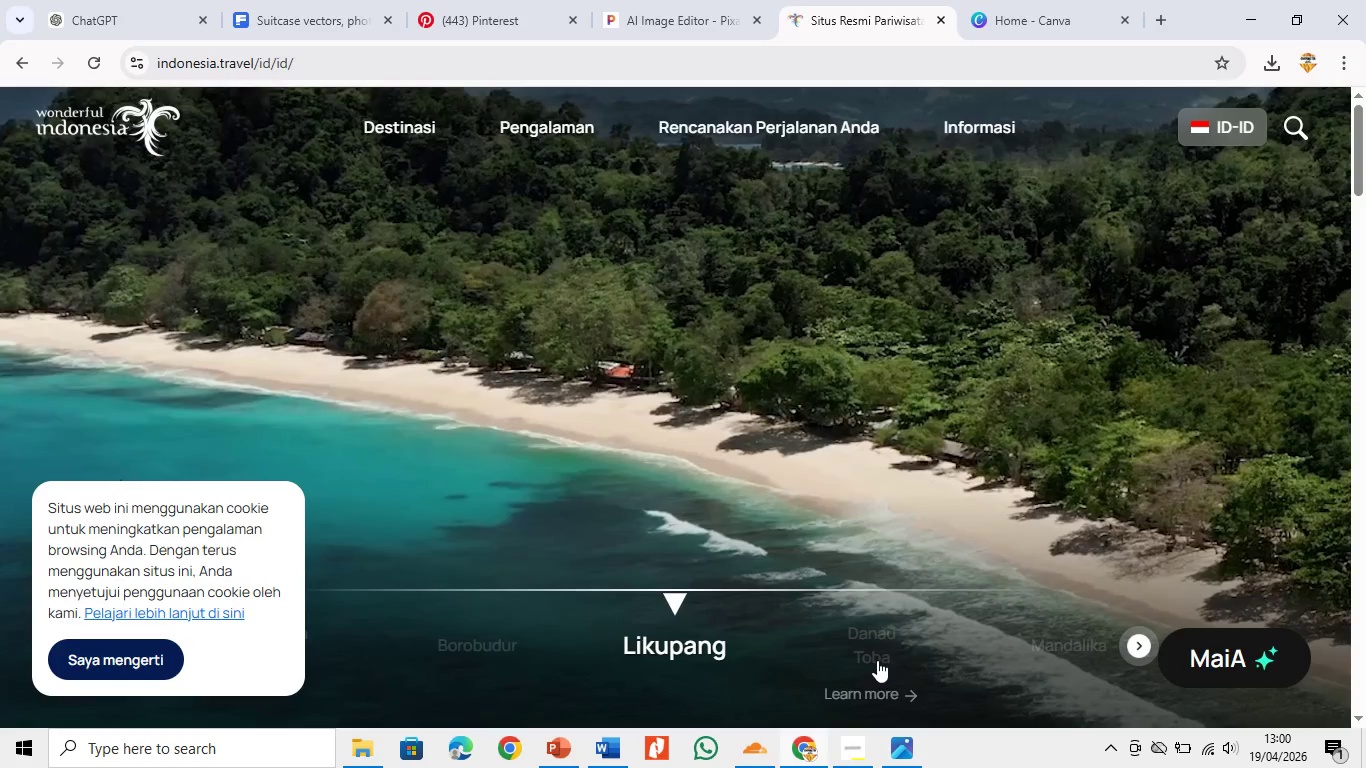 
left_click([877, 660])
 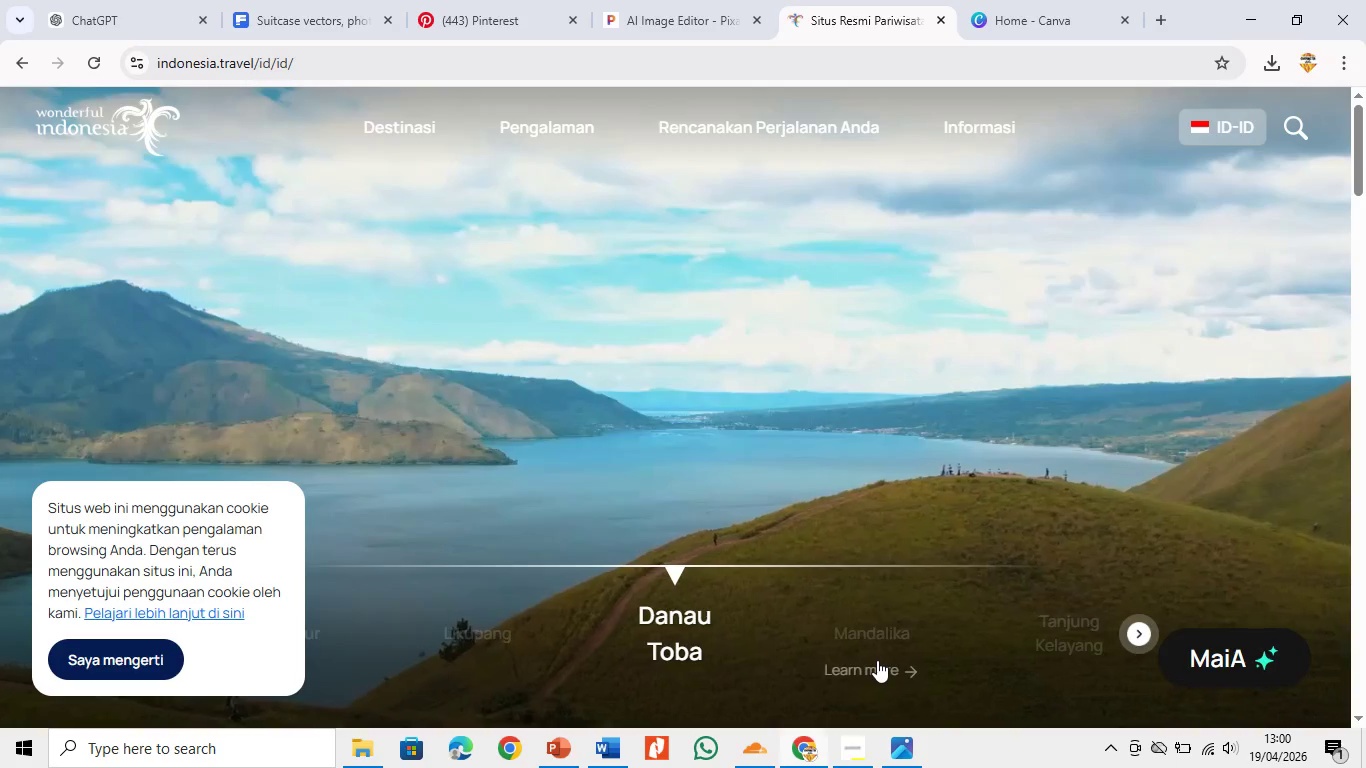 
left_click([877, 660])
 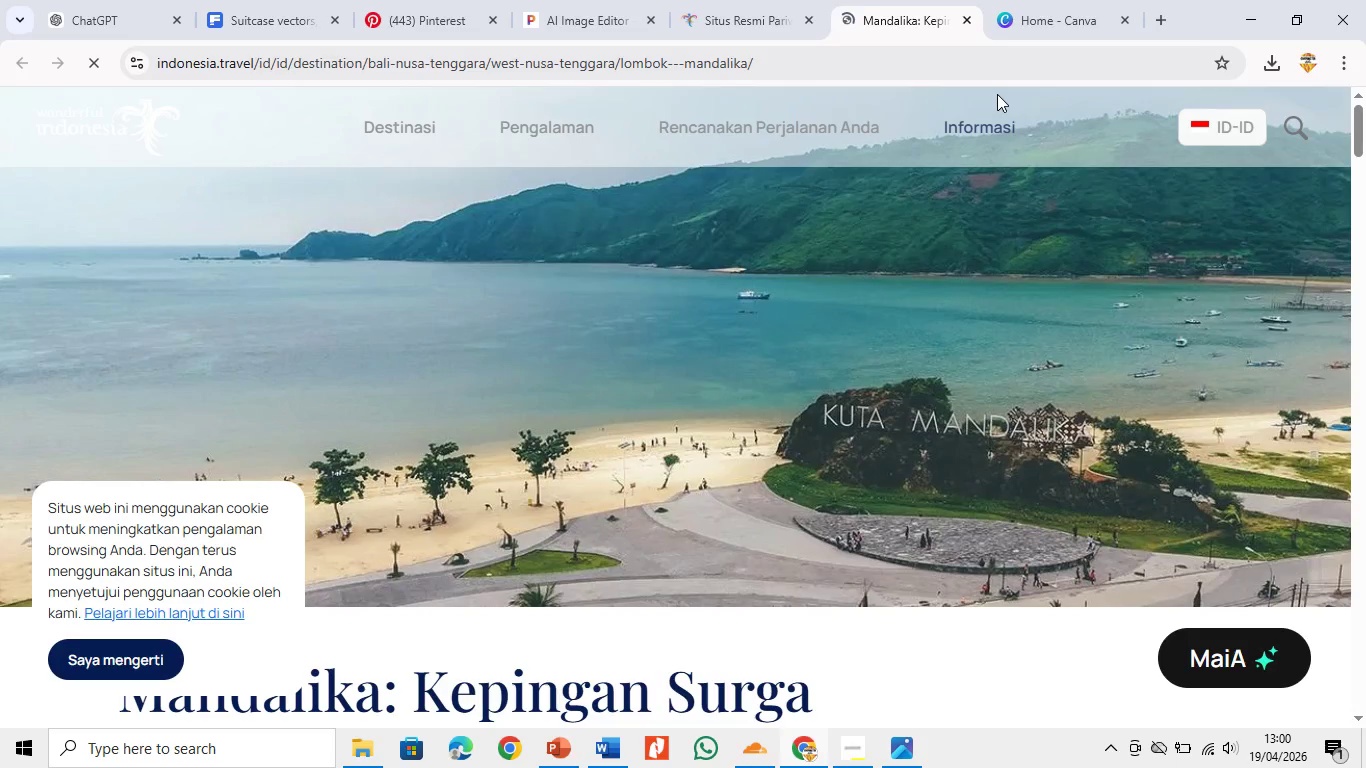 
left_click([964, 19])
 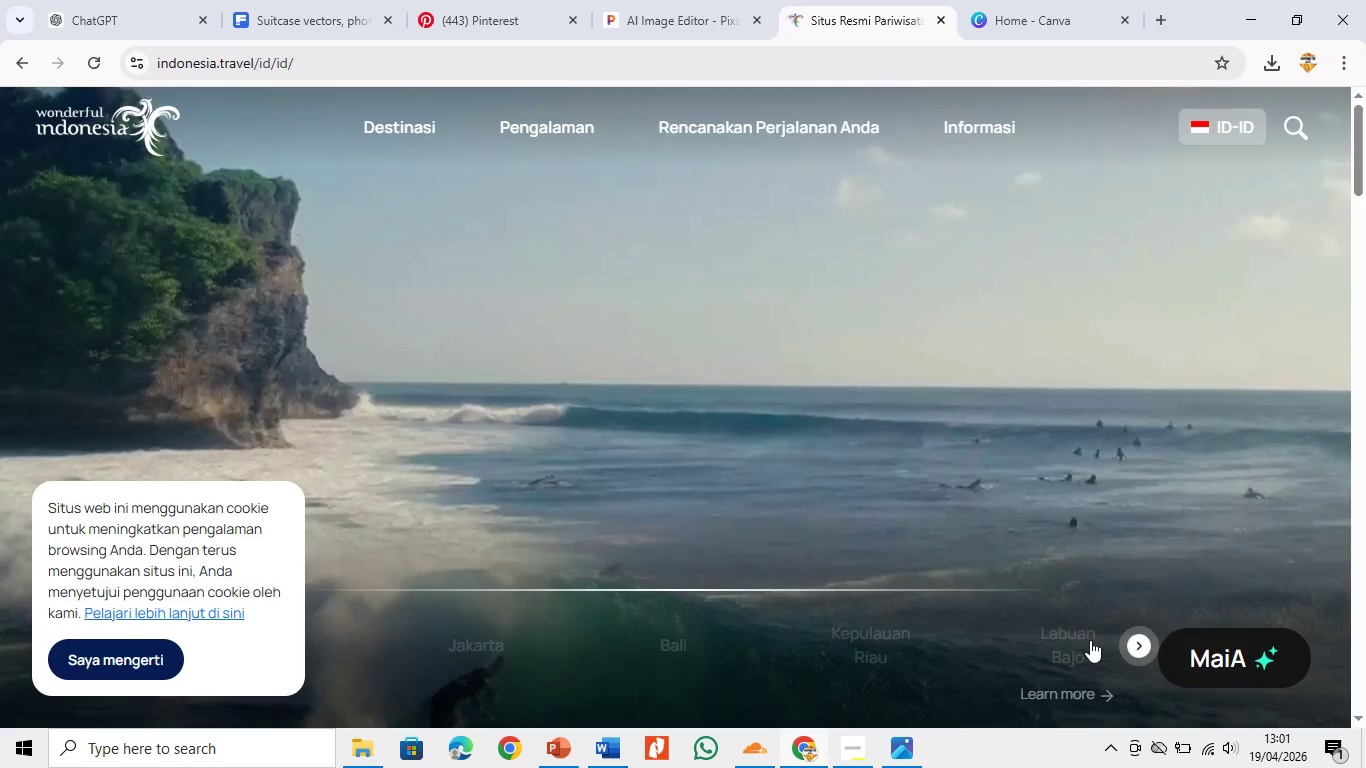 
left_click([1122, 640])
 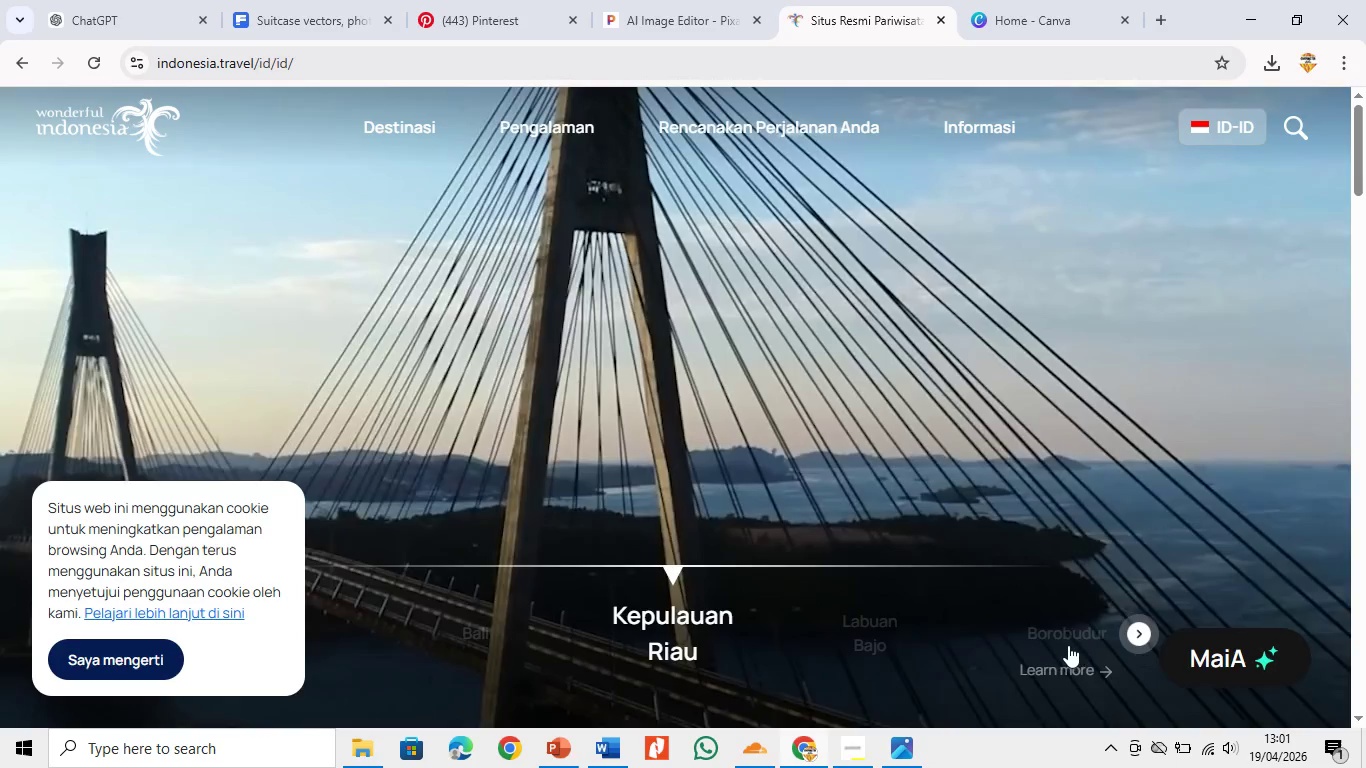 
left_click([1118, 637])
 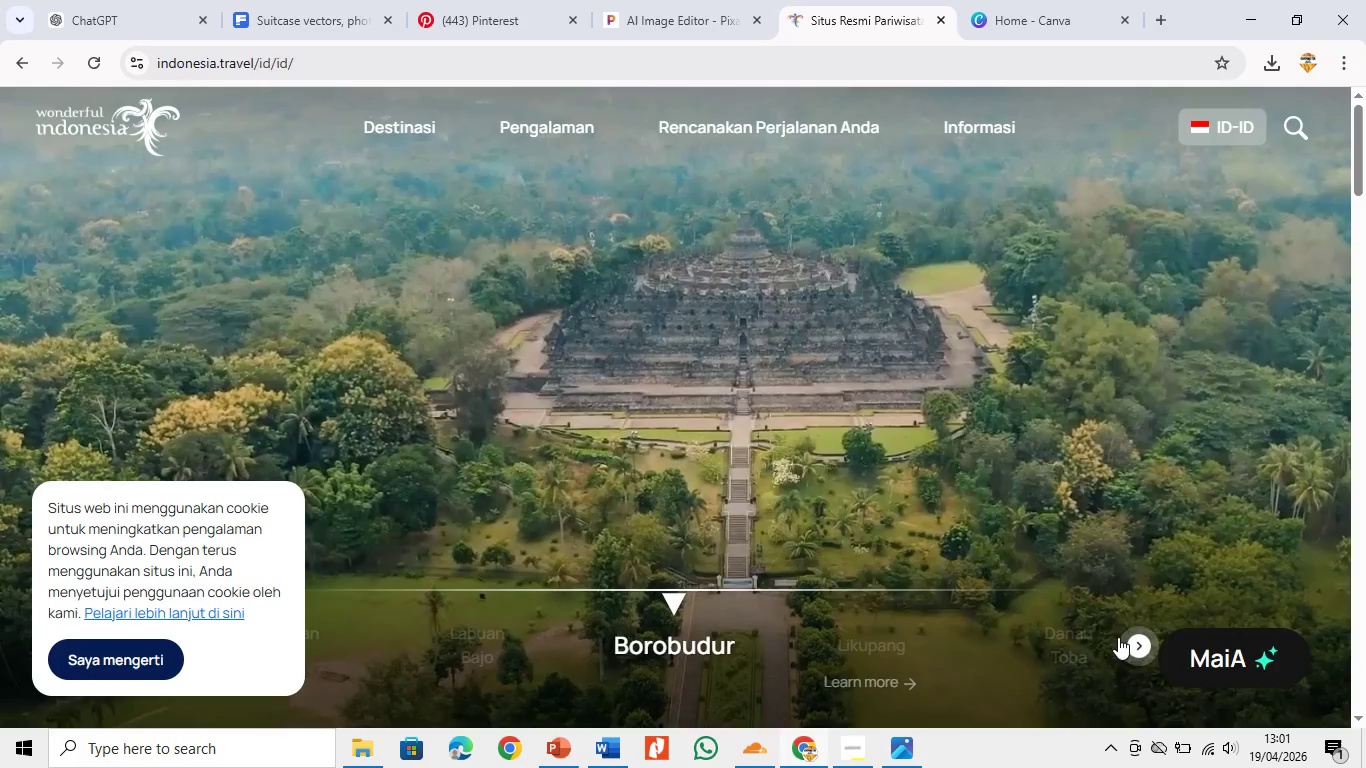 
left_click([1118, 637])
 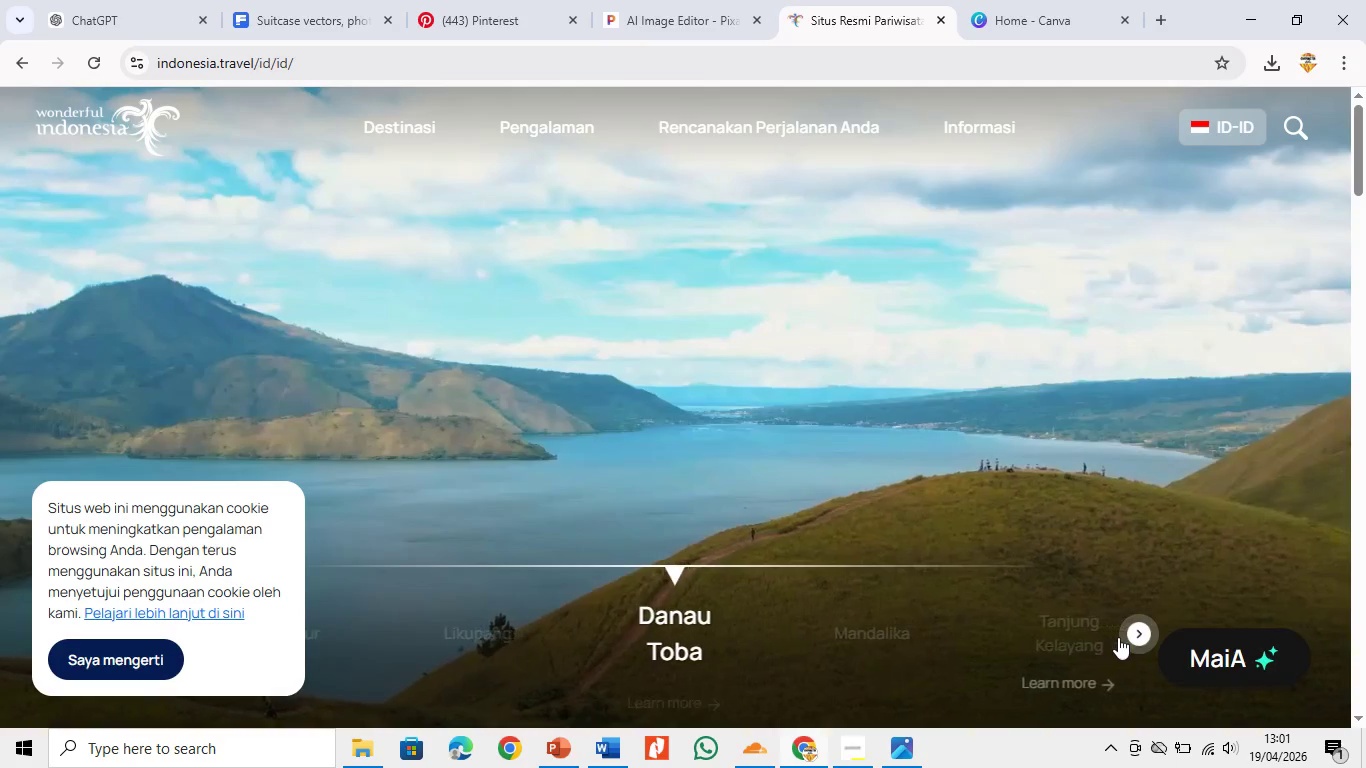 
left_click([1118, 637])
 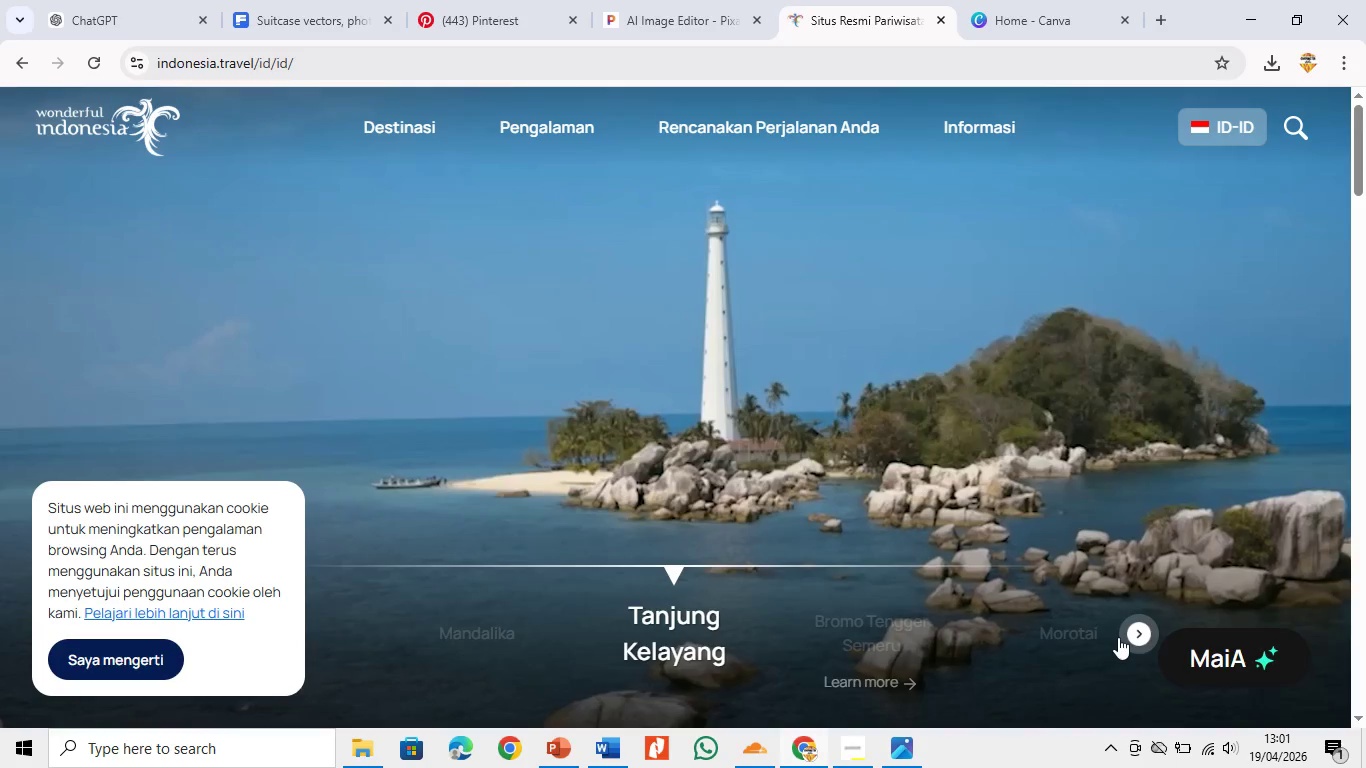 
left_click([1118, 637])
 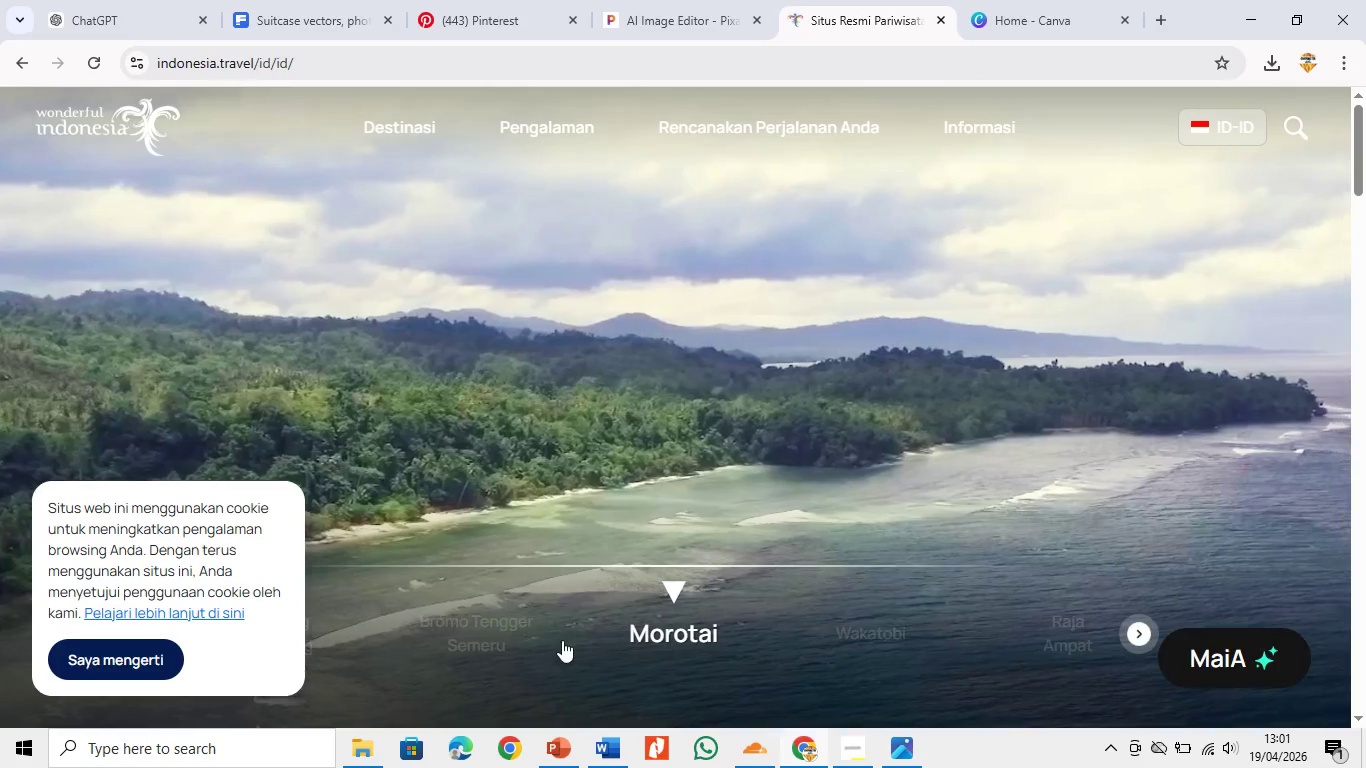 
left_click([522, 641])
 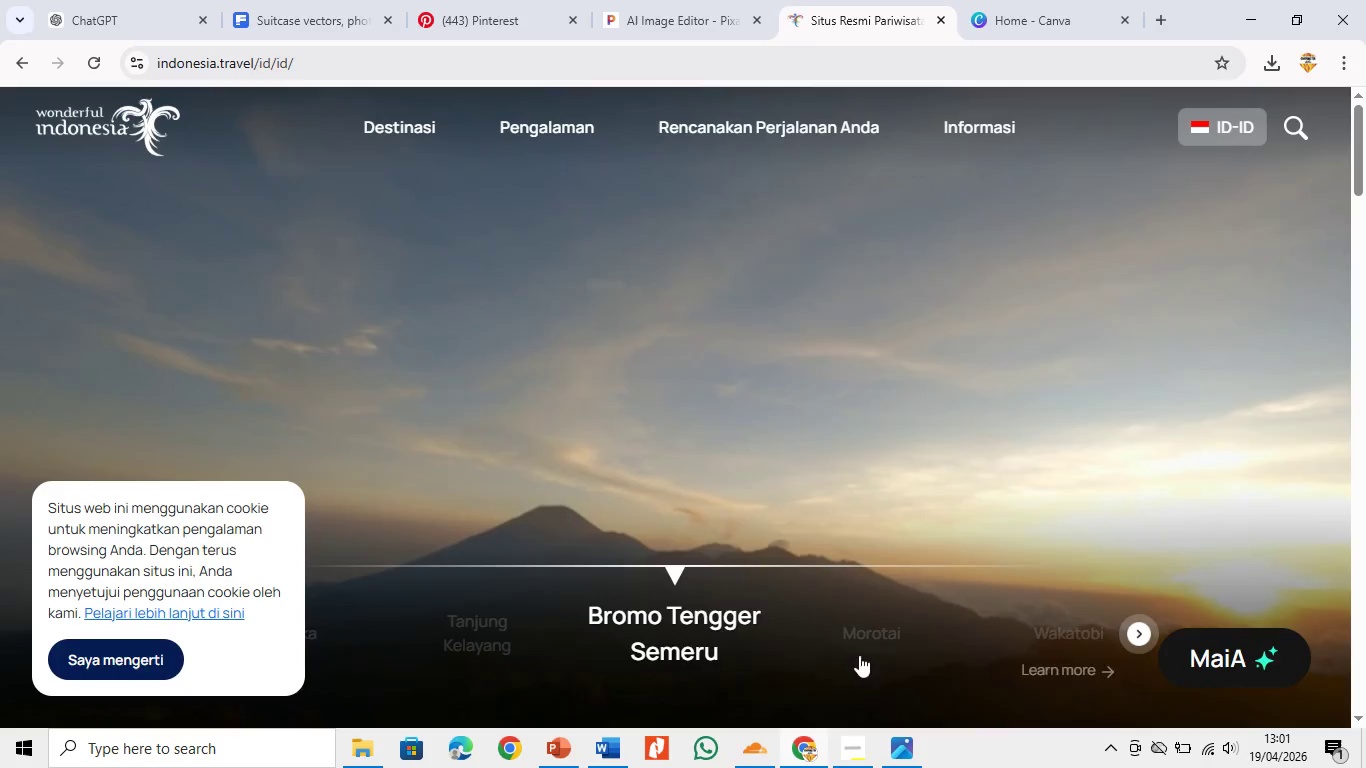 
left_click([494, 640])
 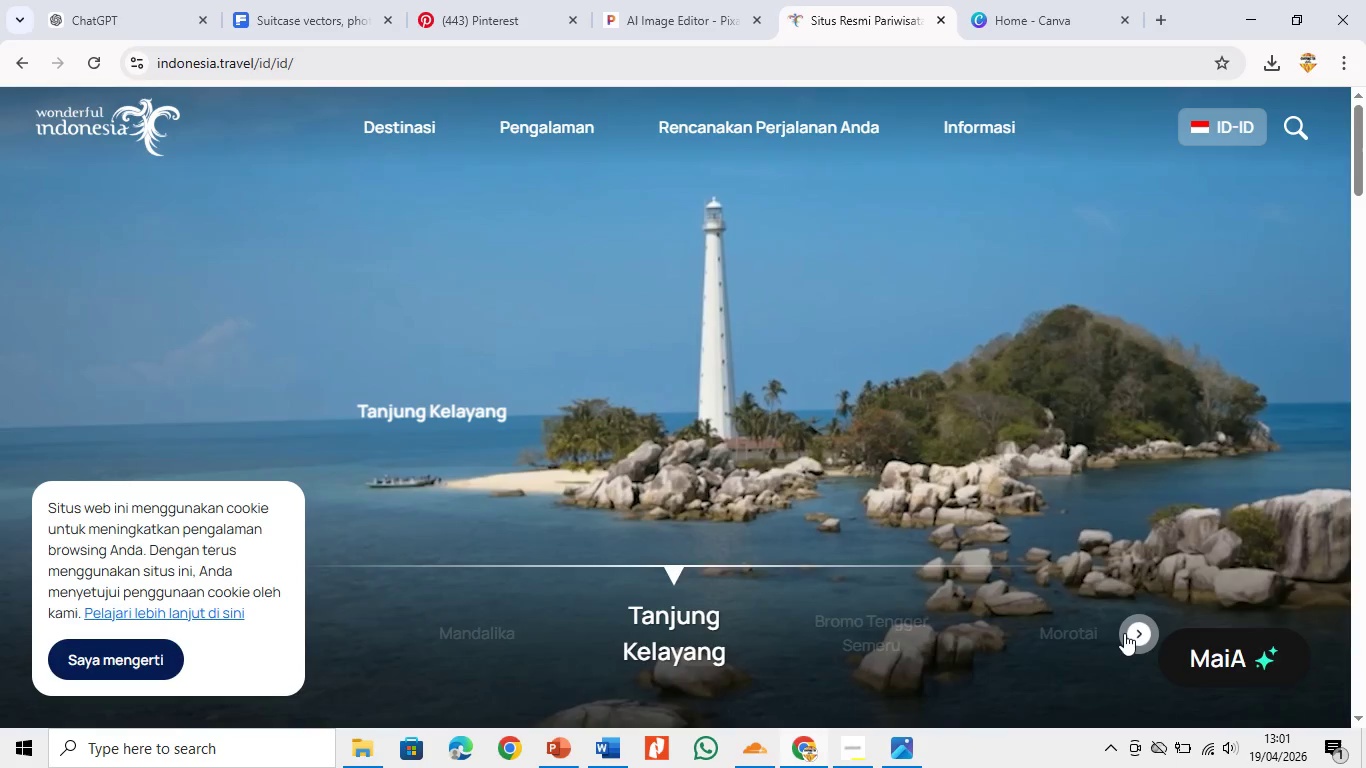 
double_click([1124, 633])
 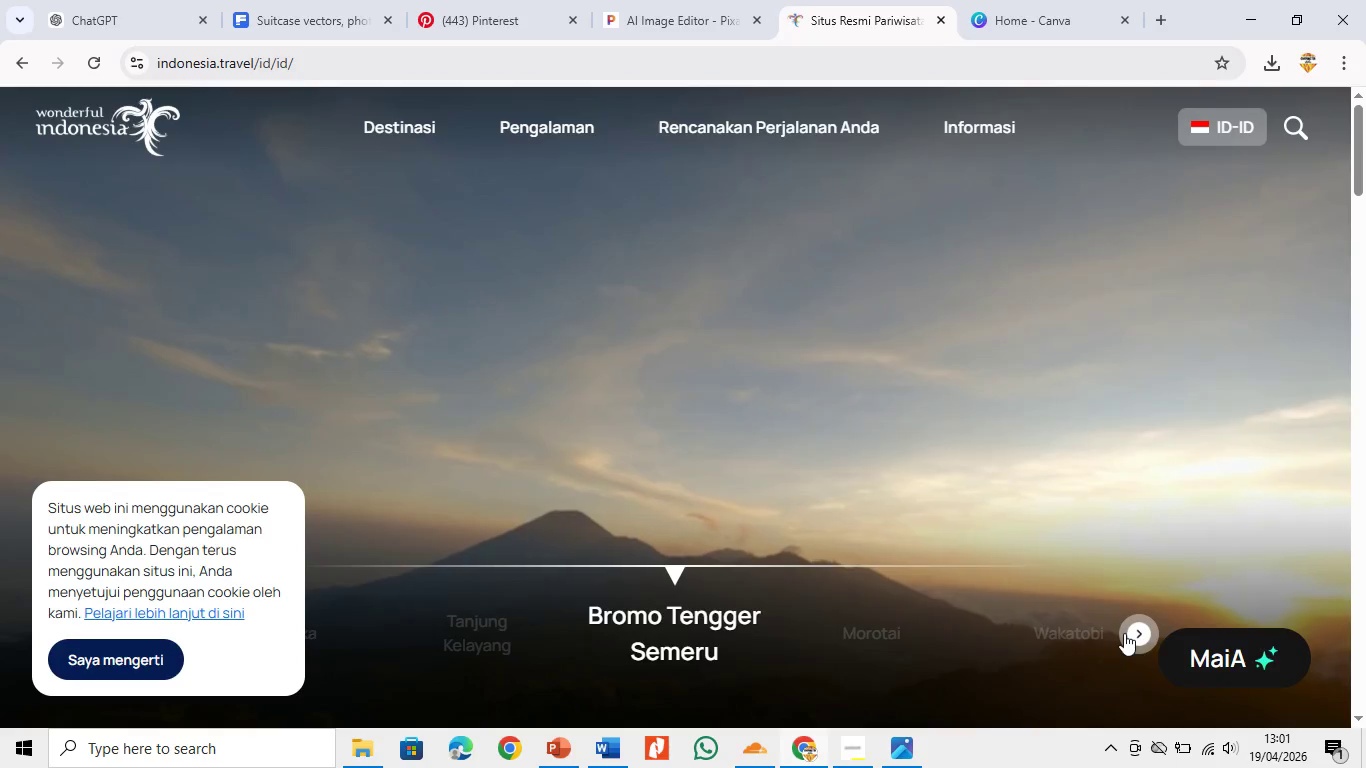 
left_click([1124, 633])
 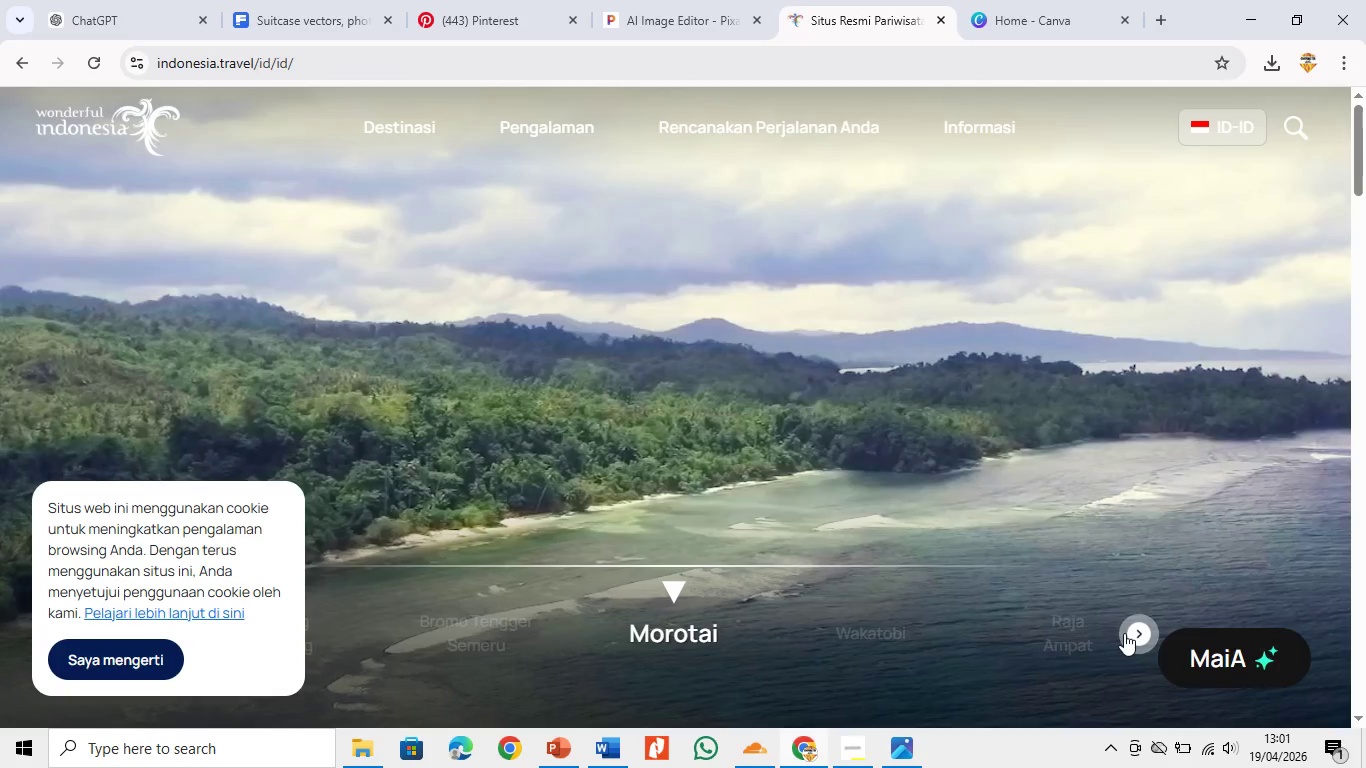 
left_click([1124, 633])
 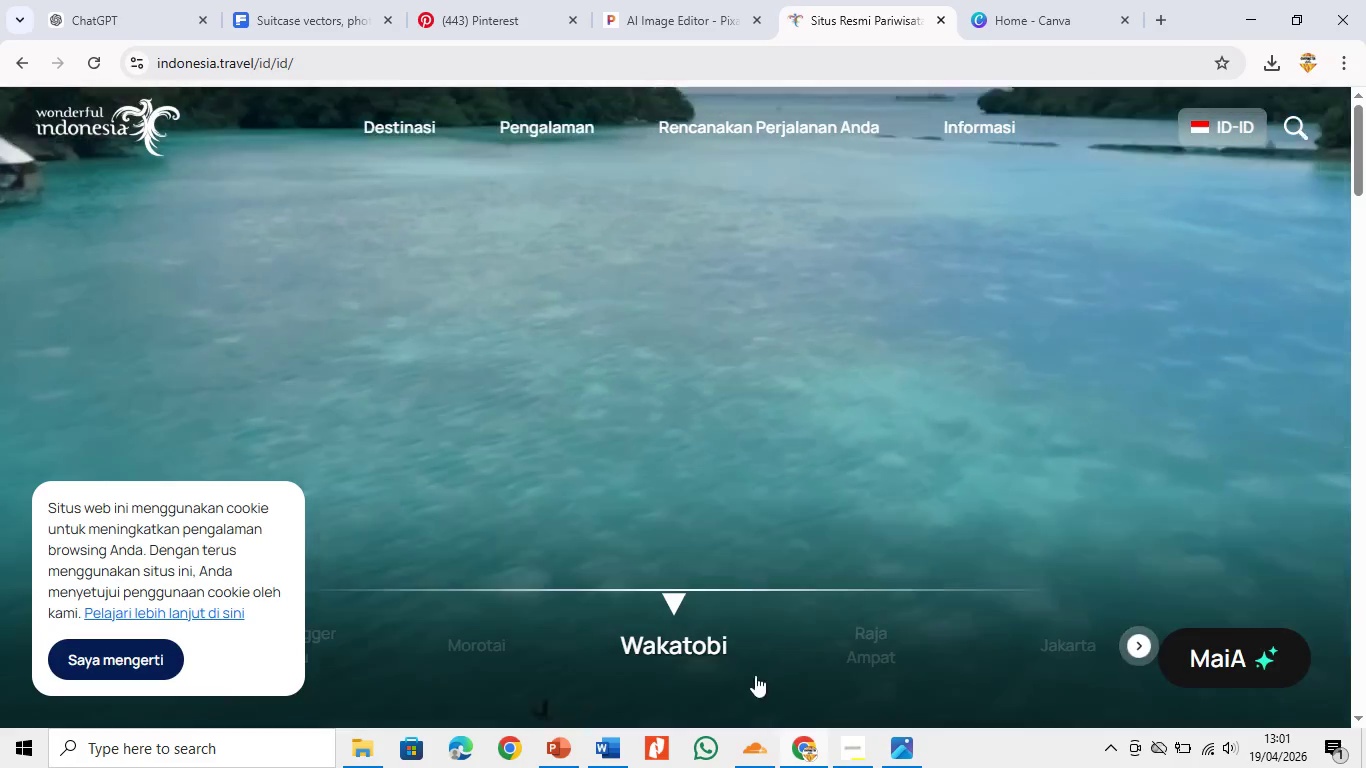 
left_click([704, 647])
 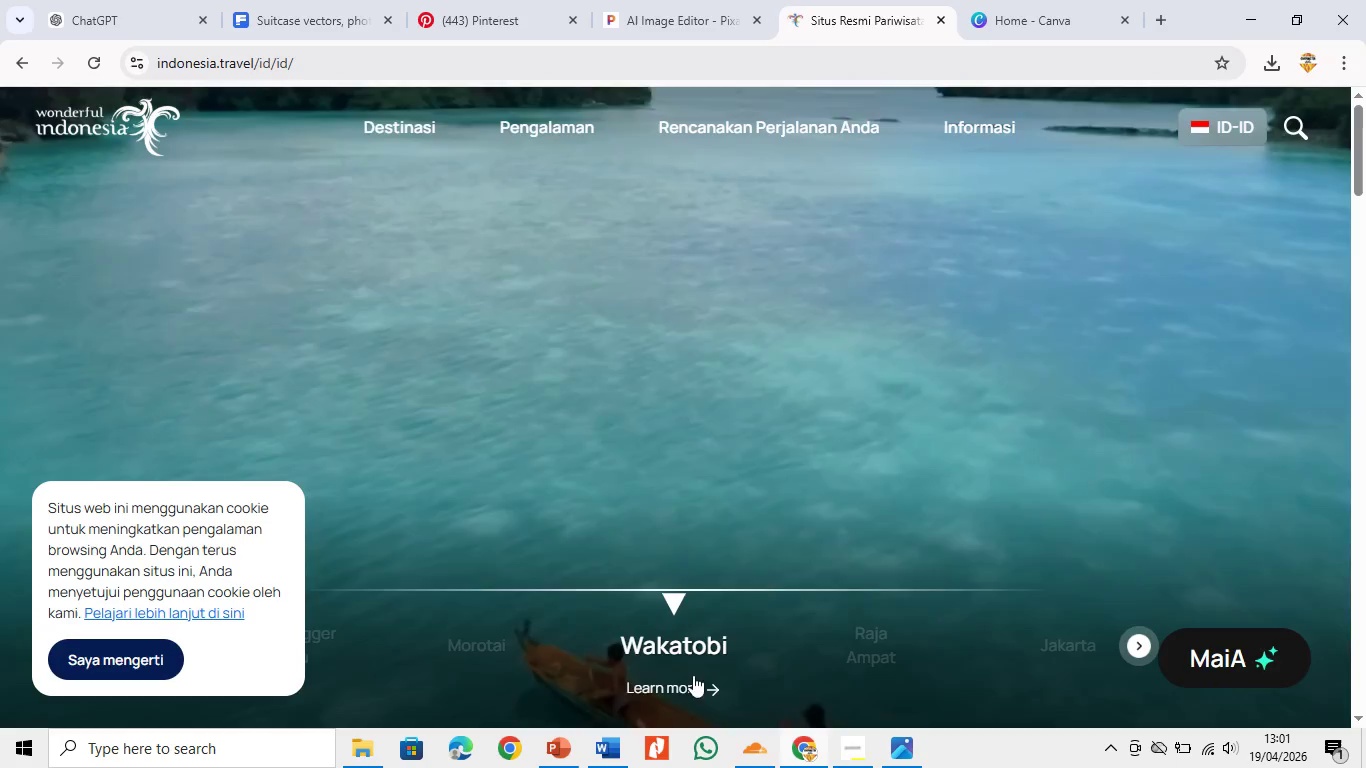 
left_click([685, 689])
 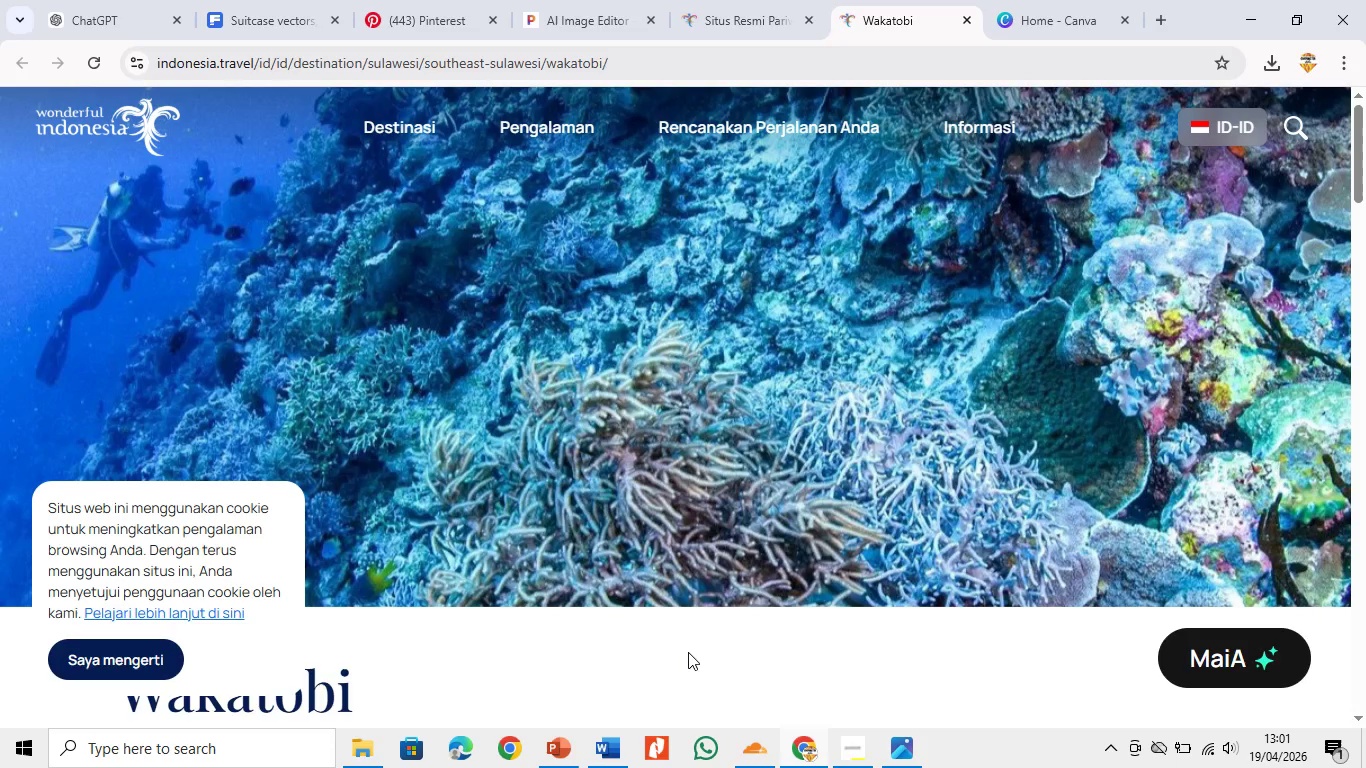 
wait(6.58)
 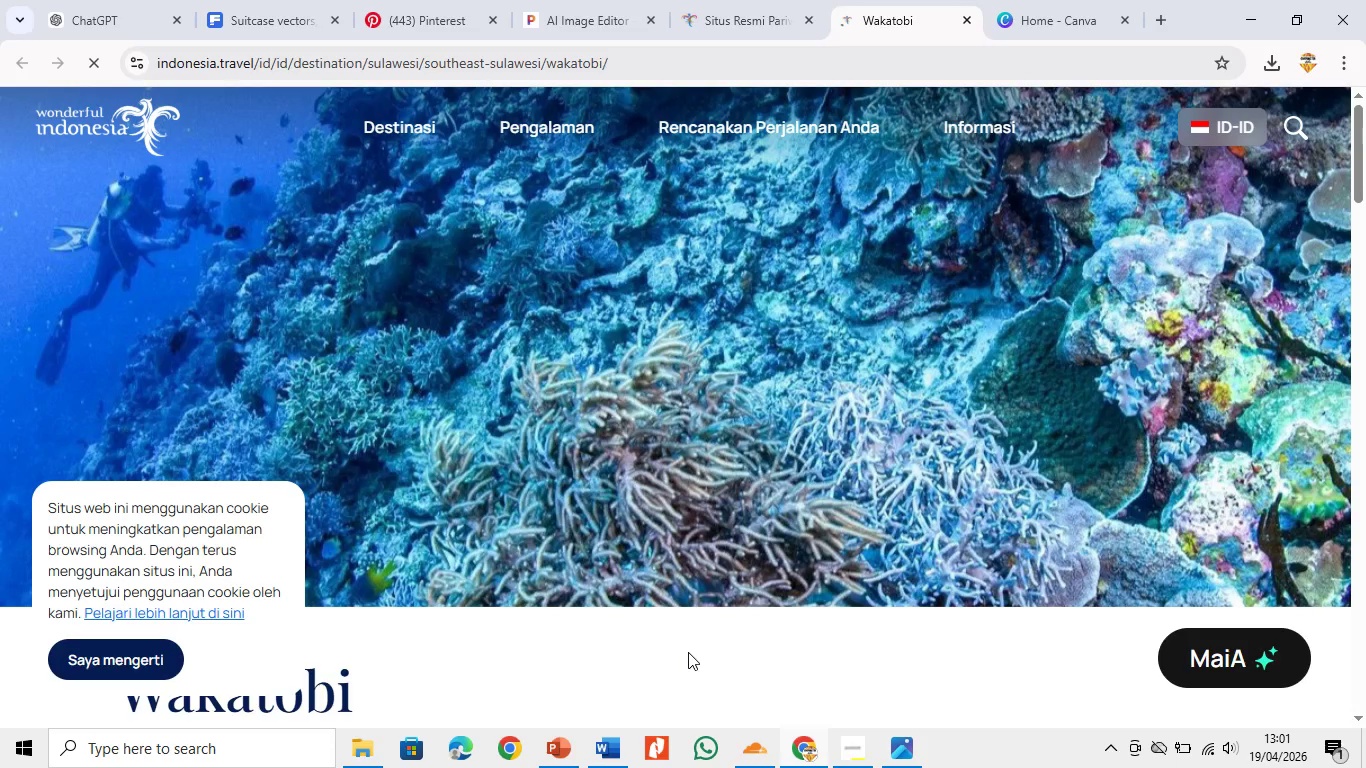 
scroll: coordinate [634, 371], scroll_direction: down, amount: 32.0
 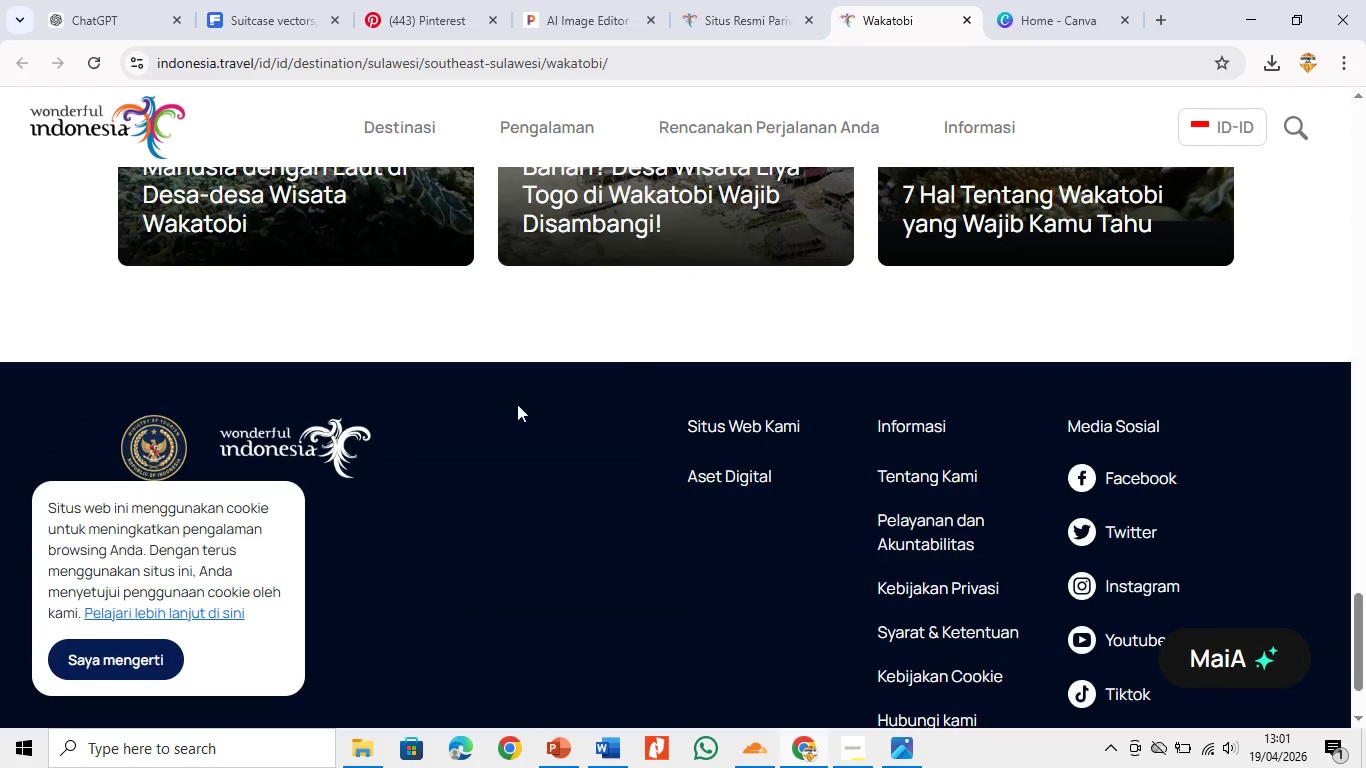 
scroll: coordinate [382, 410], scroll_direction: up, amount: 4.0
 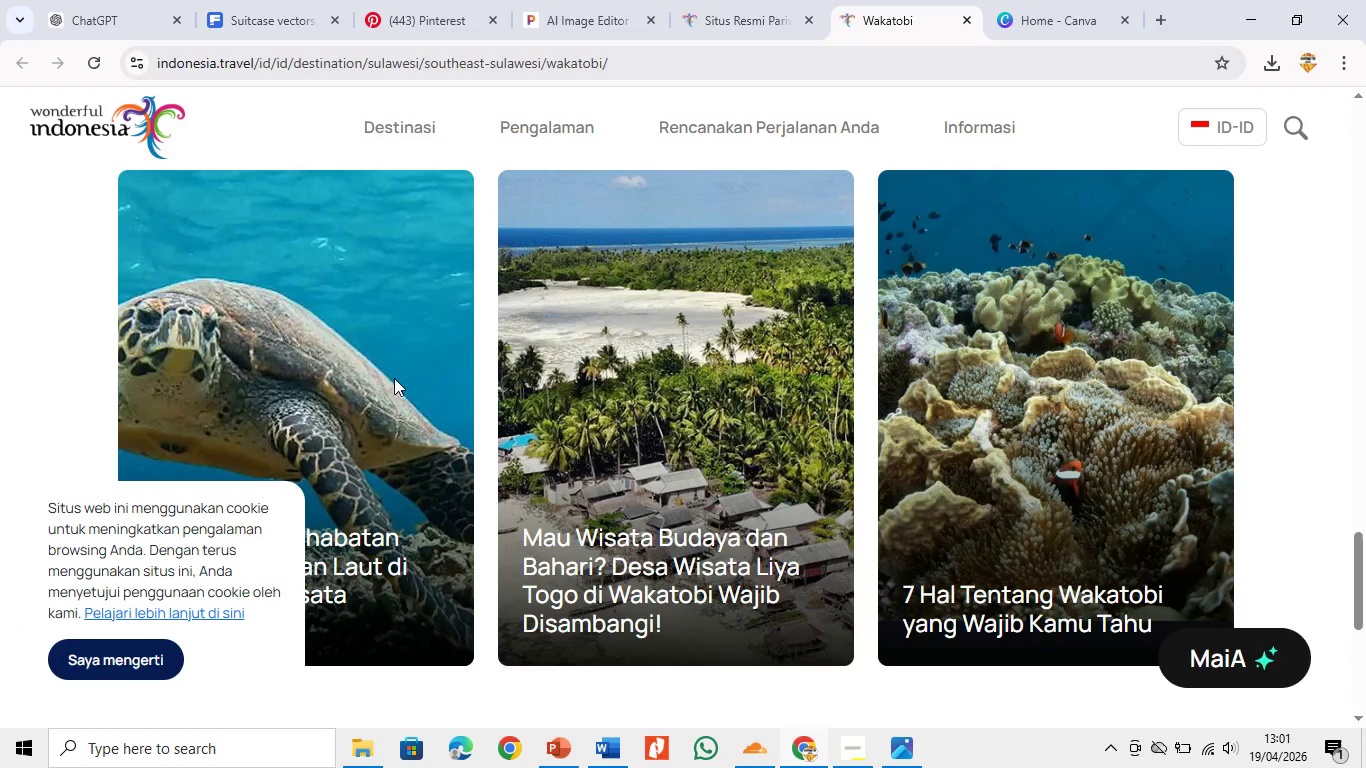 
left_click([394, 378])
 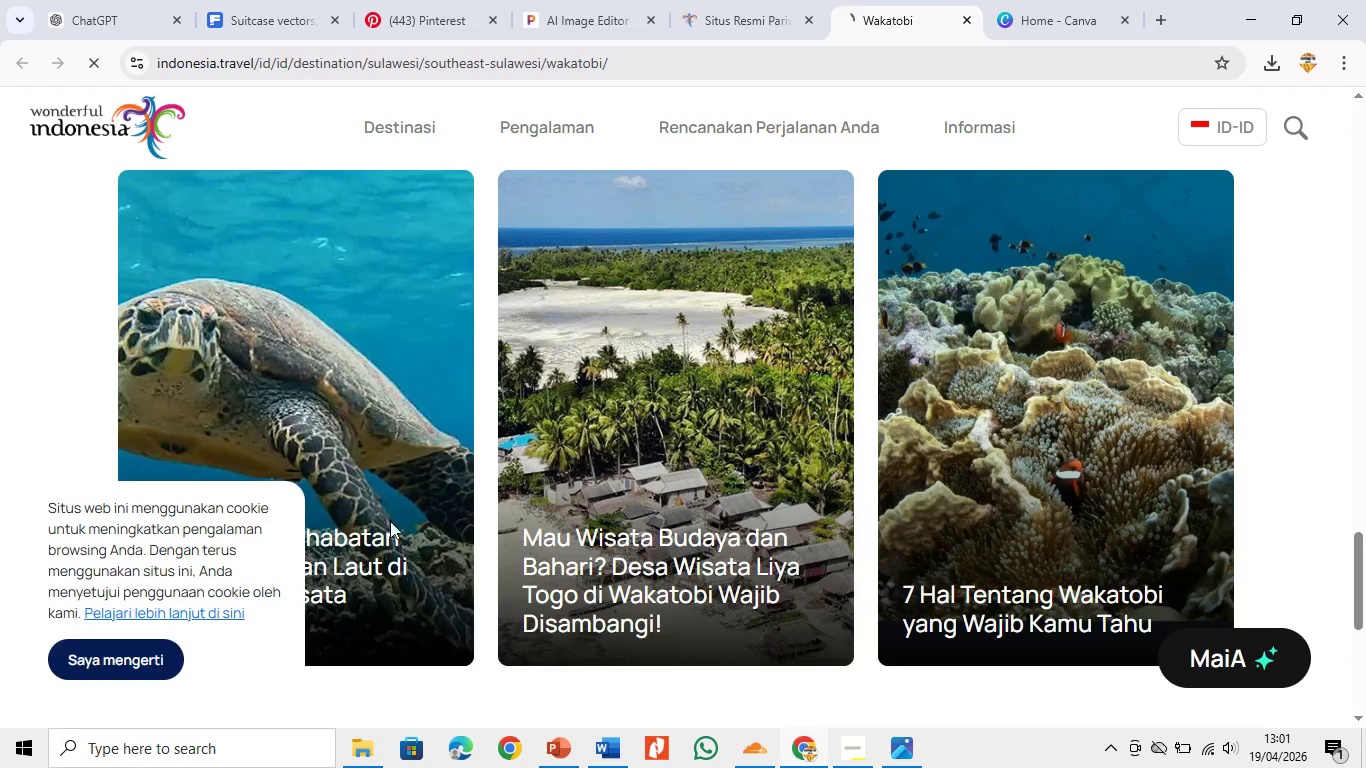 
left_click([392, 527])
 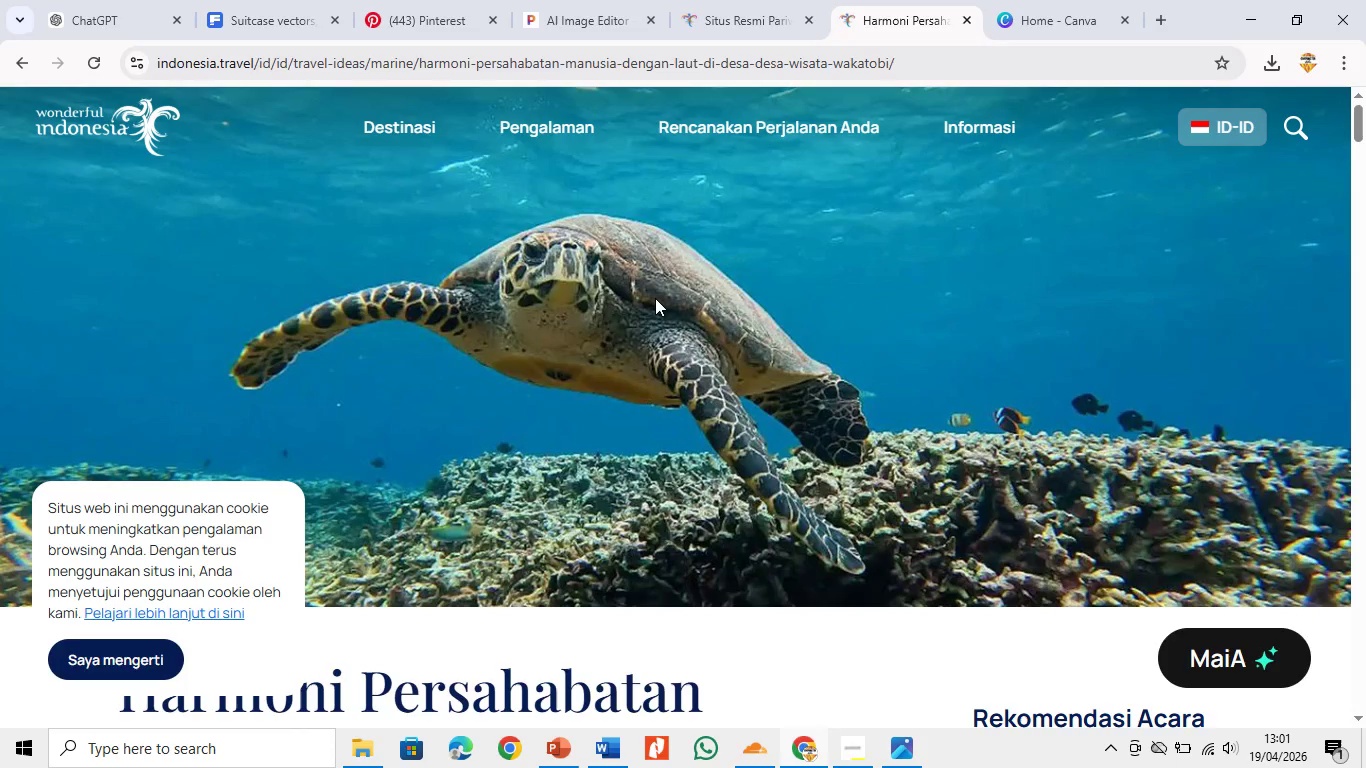 
scroll: coordinate [655, 298], scroll_direction: down, amount: 9.0
 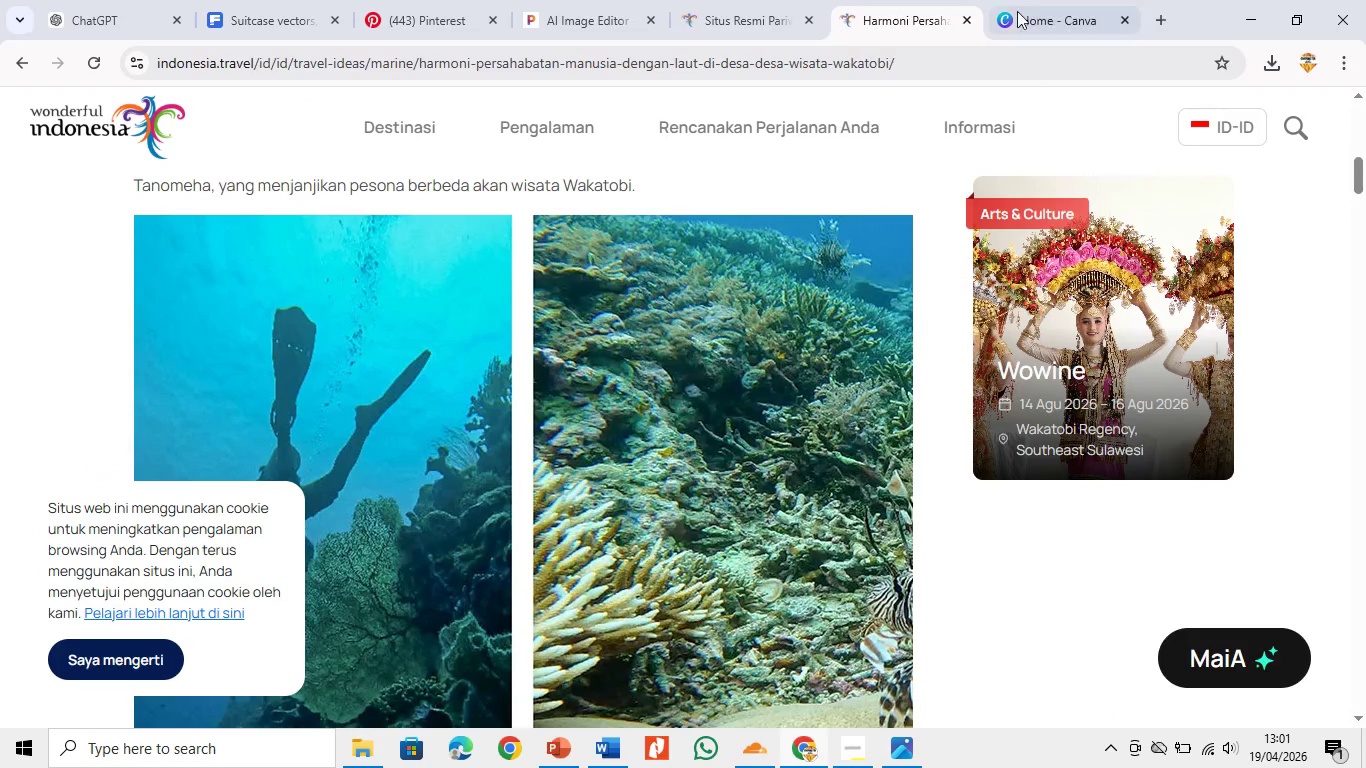 
left_click([1069, 0])
 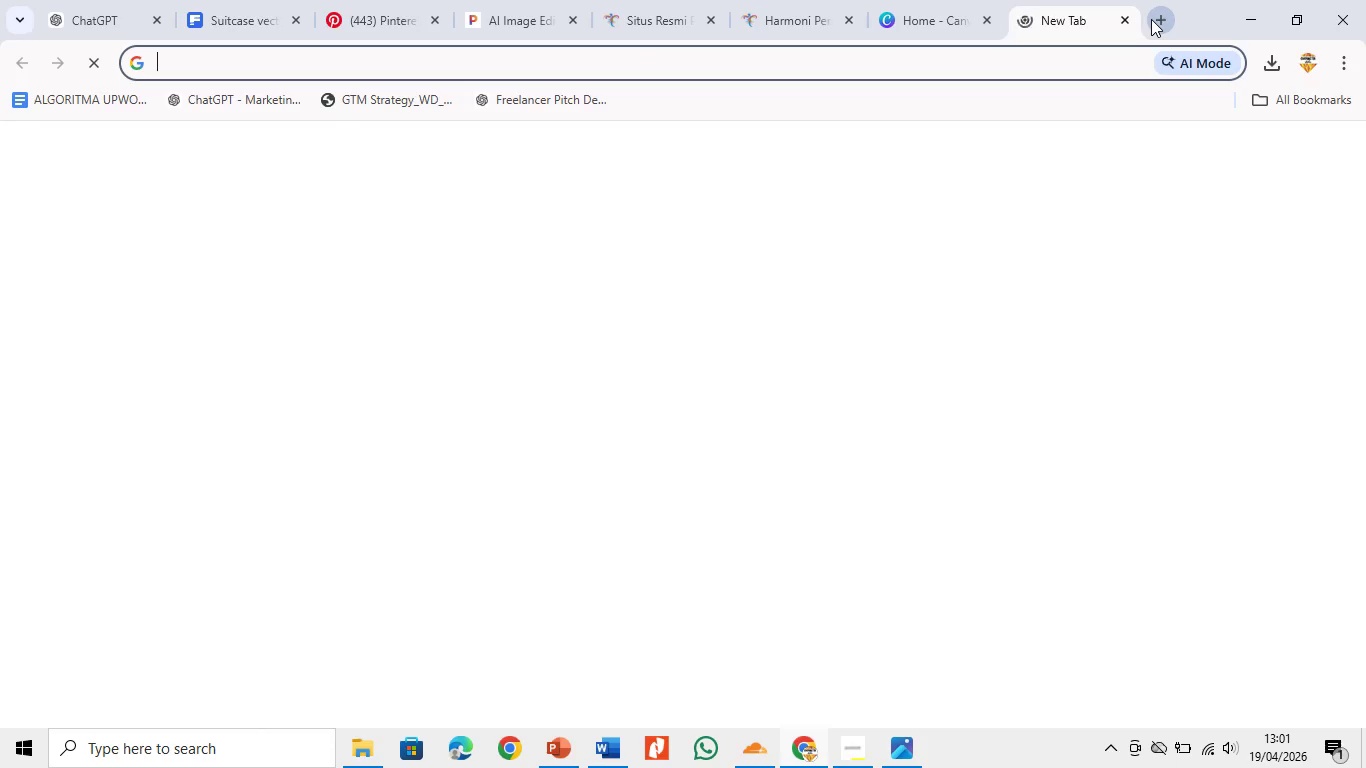 
type(wakatobi)
 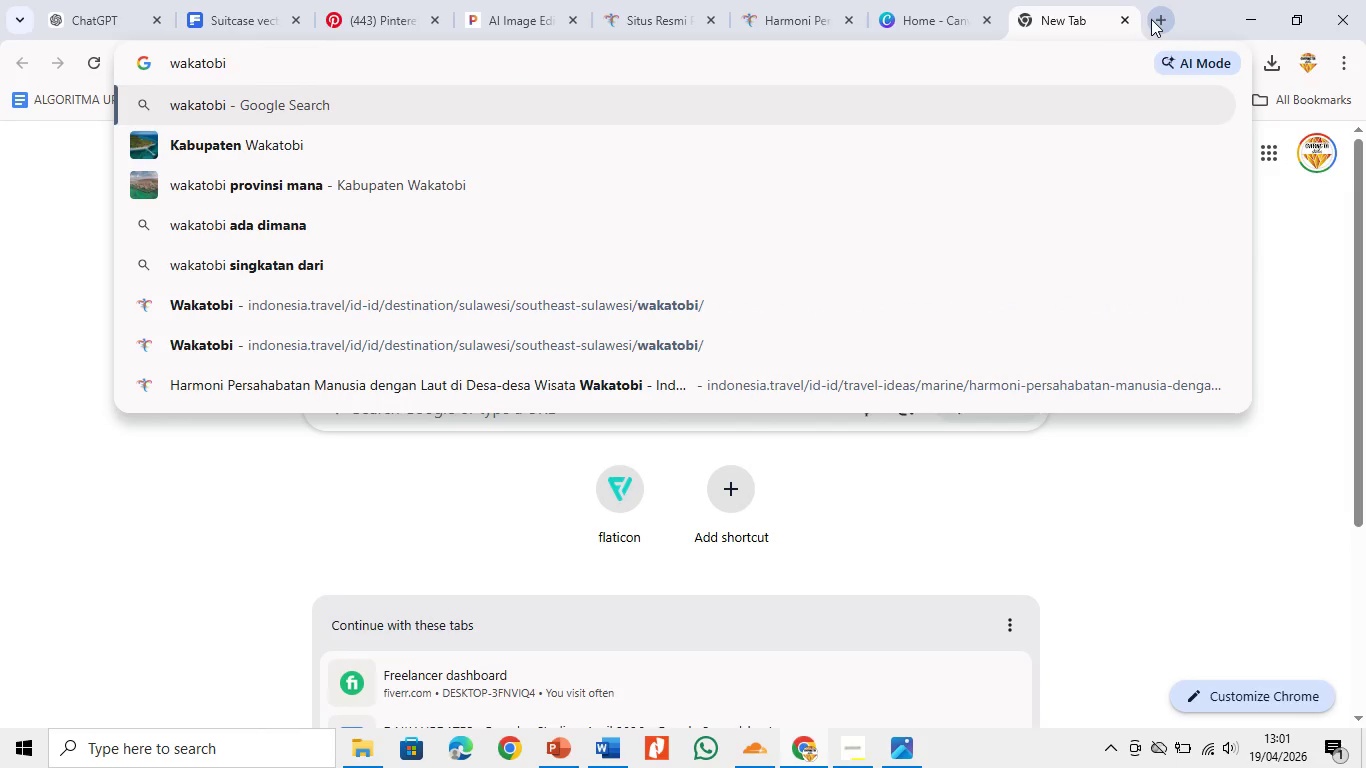 
key(Enter)
 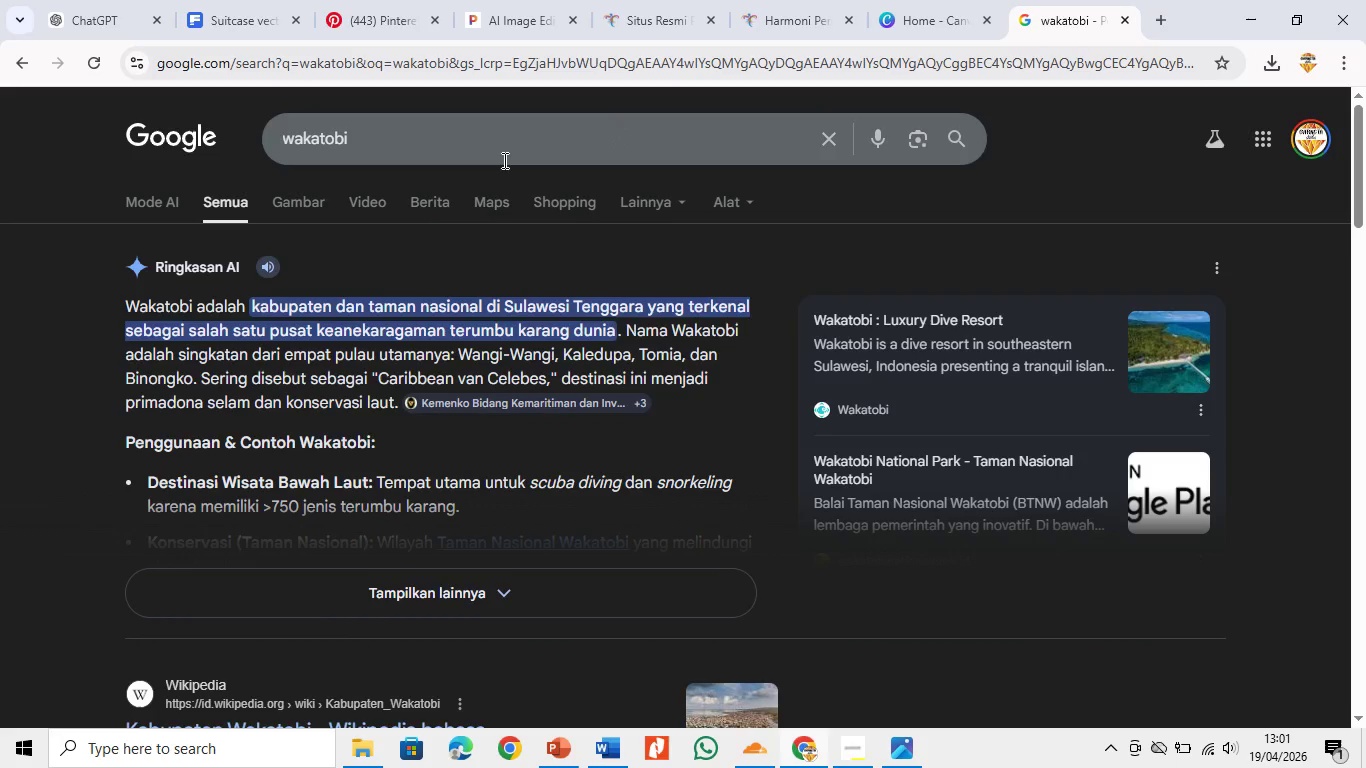 
left_click([303, 198])
 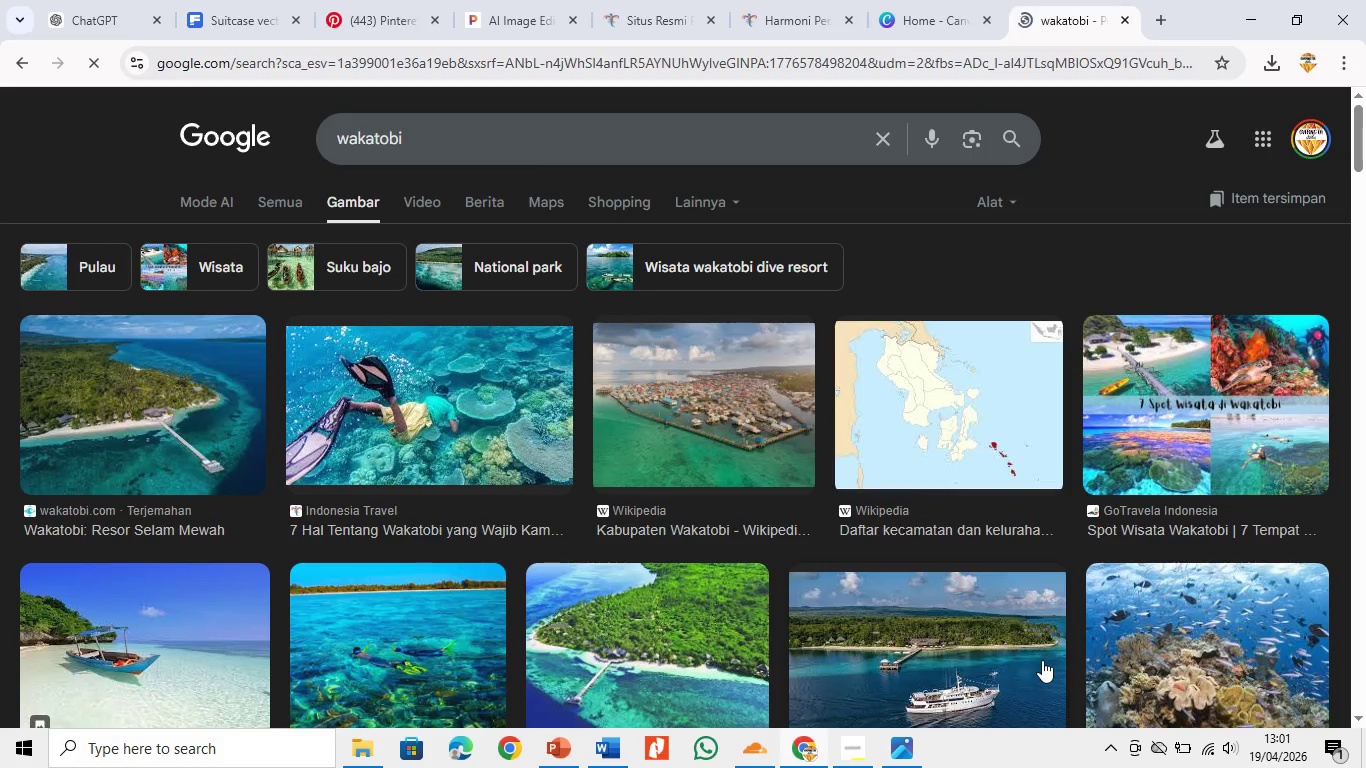 
scroll: coordinate [1039, 630], scroll_direction: down, amount: 2.0
 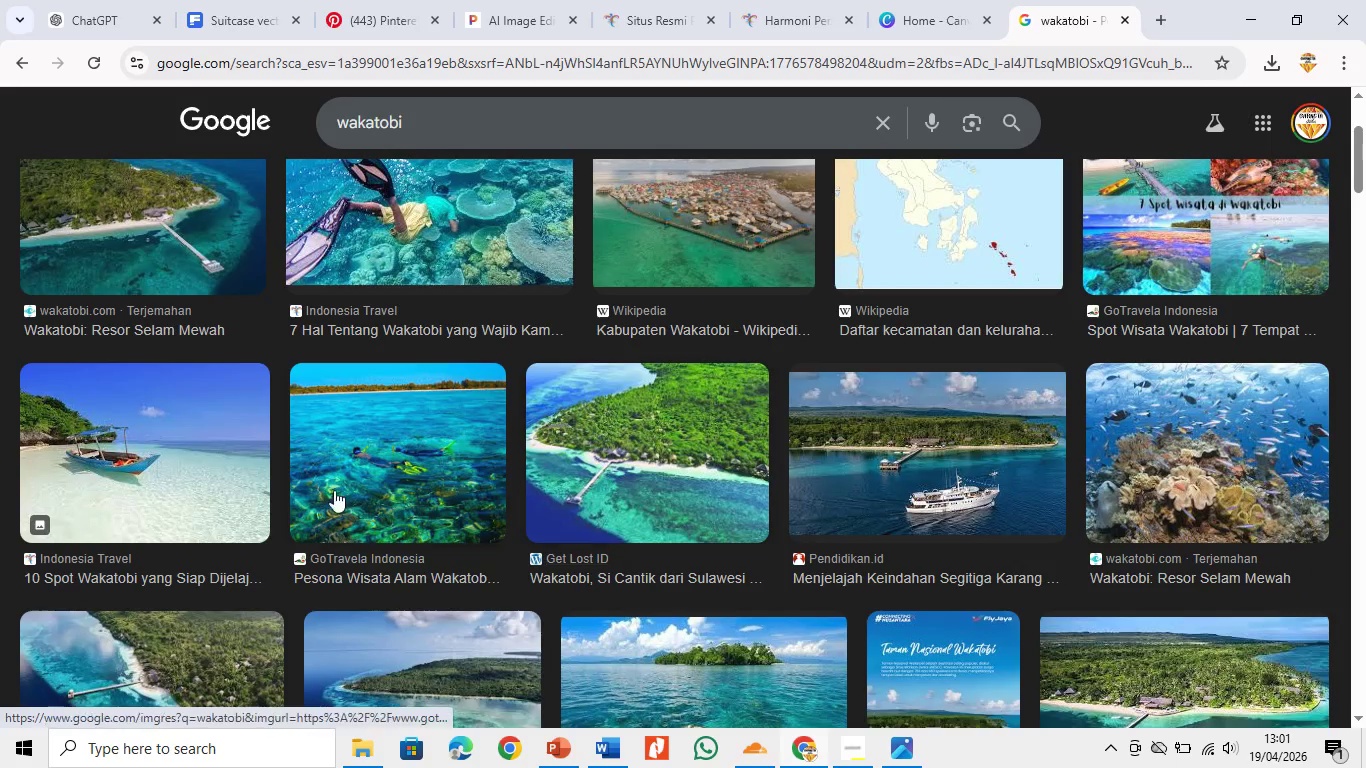 
left_click([187, 482])
 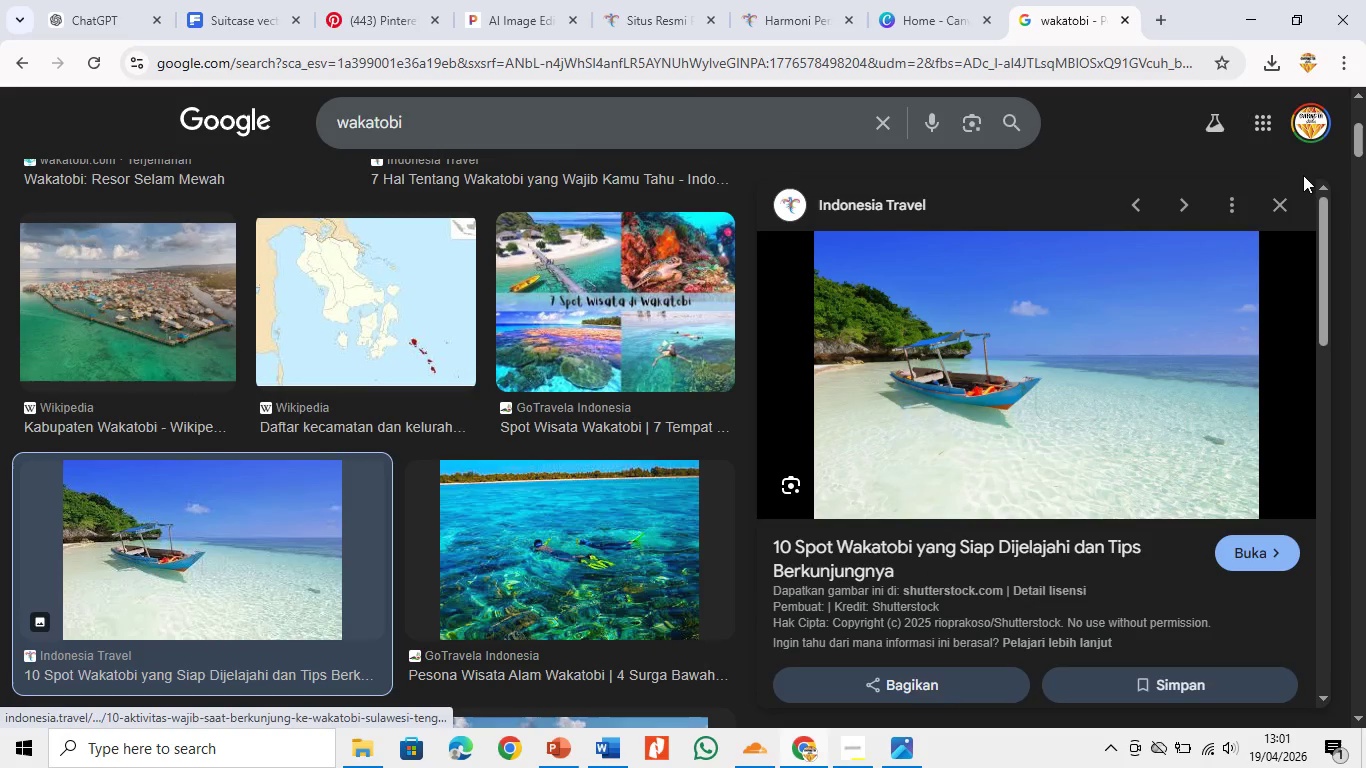 
left_click([1278, 211])
 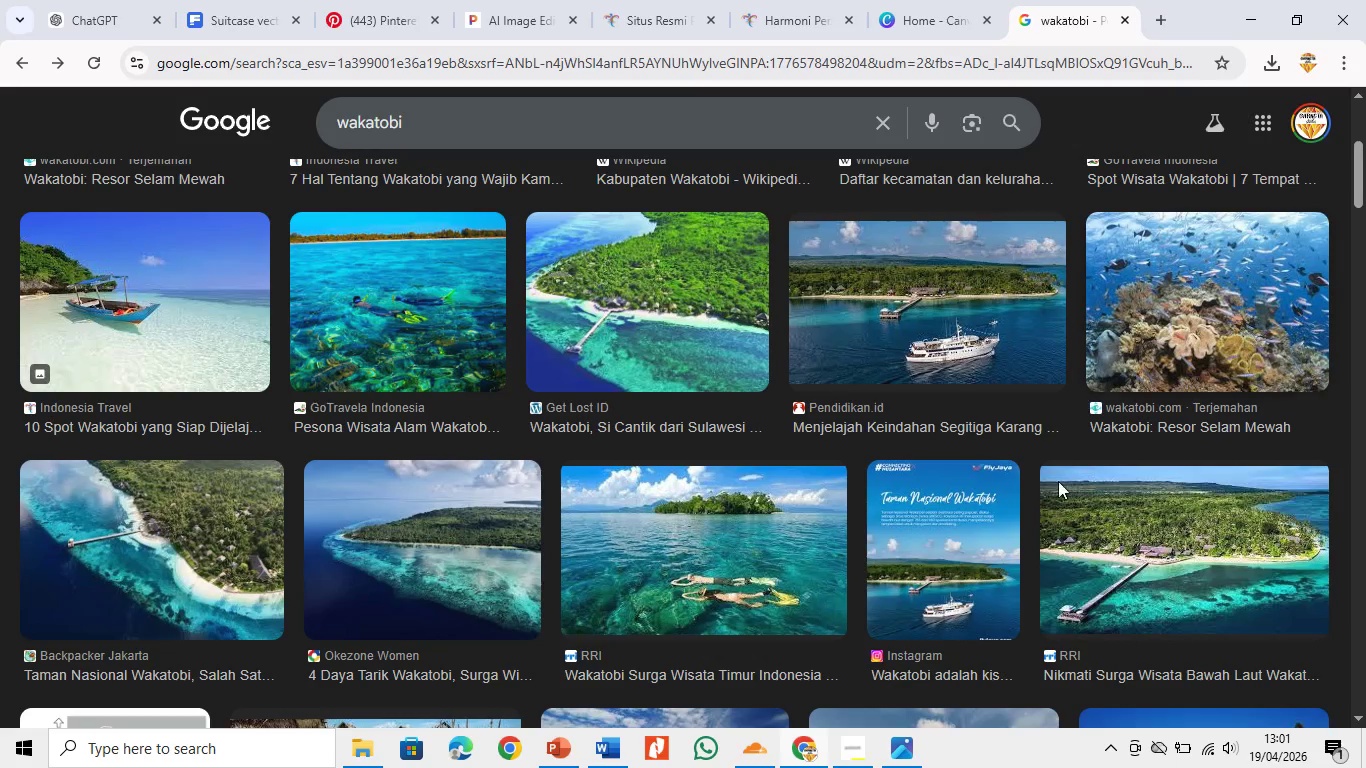 
scroll: coordinate [1057, 592], scroll_direction: up, amount: 3.0
 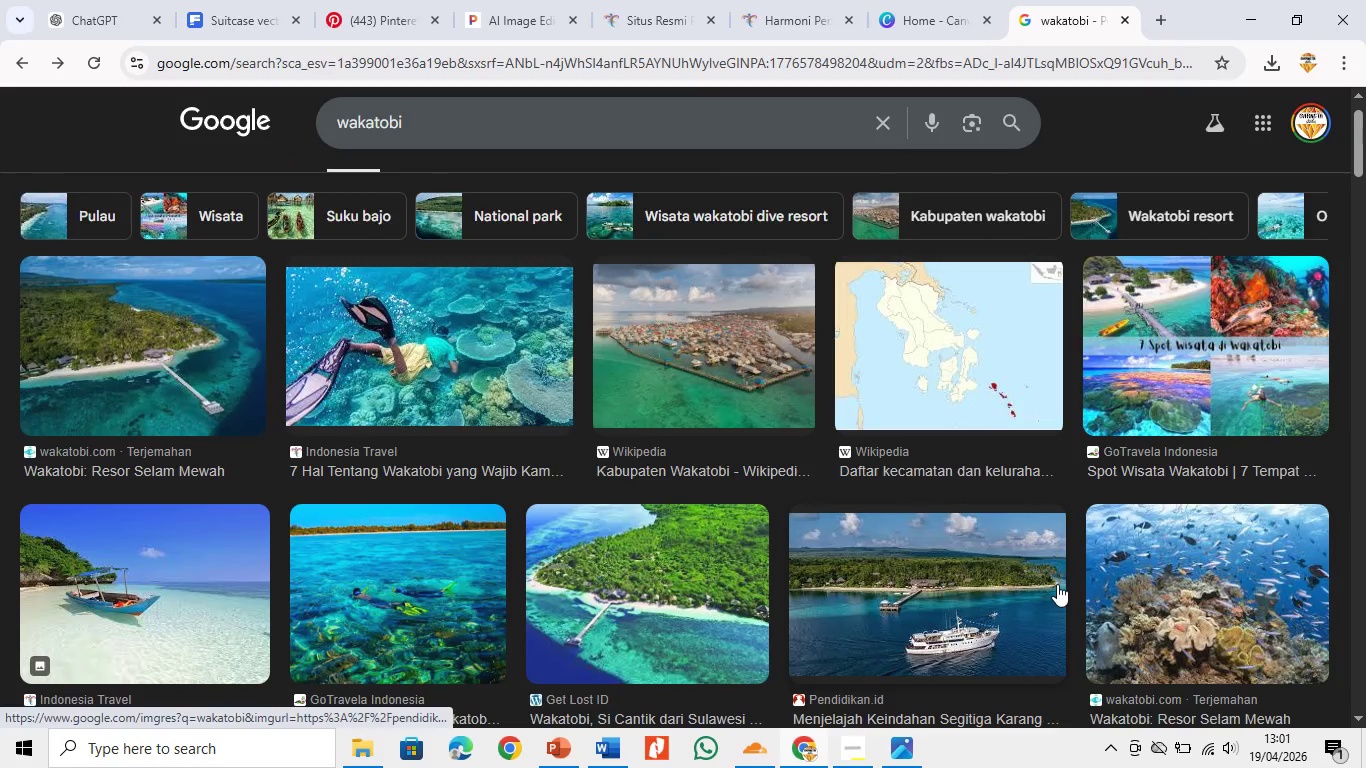 
scroll: coordinate [1057, 584], scroll_direction: down, amount: 3.0
 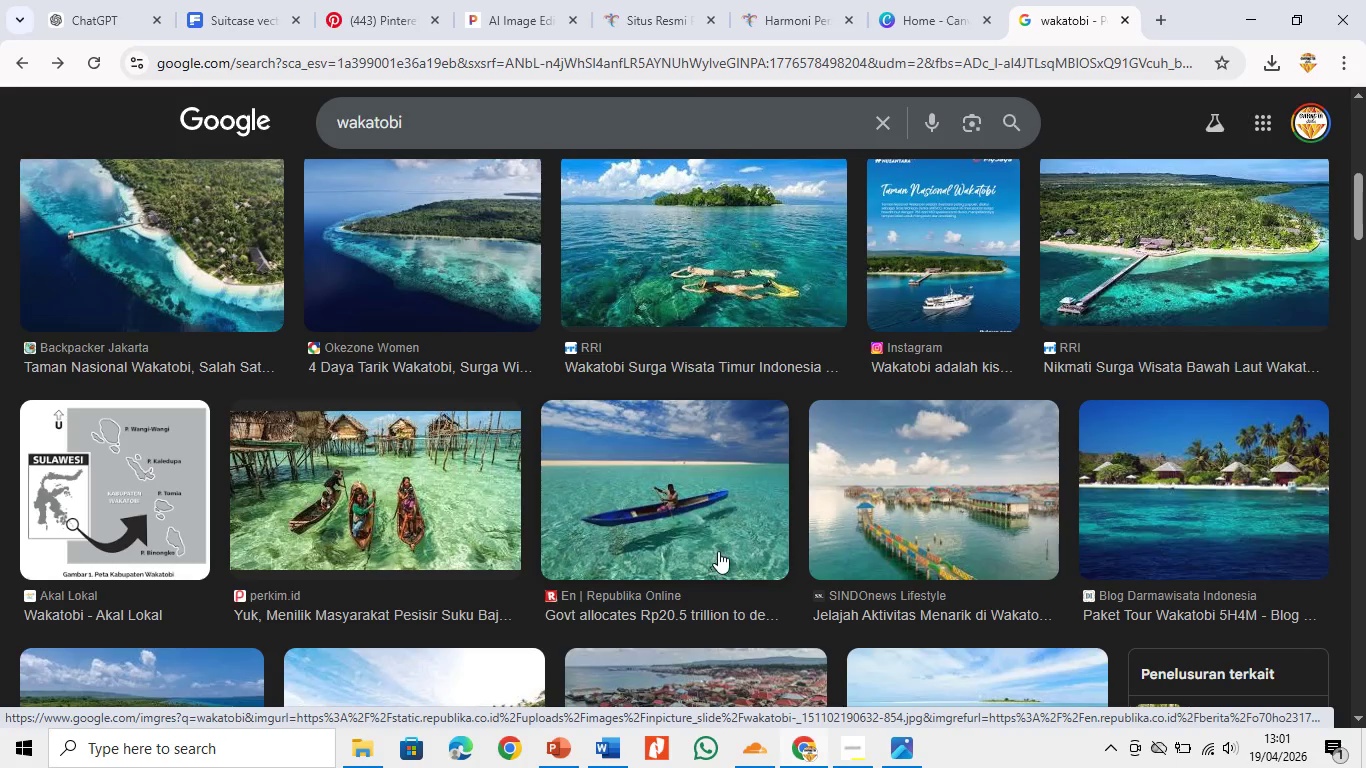 
scroll: coordinate [728, 533], scroll_direction: up, amount: 1.0
 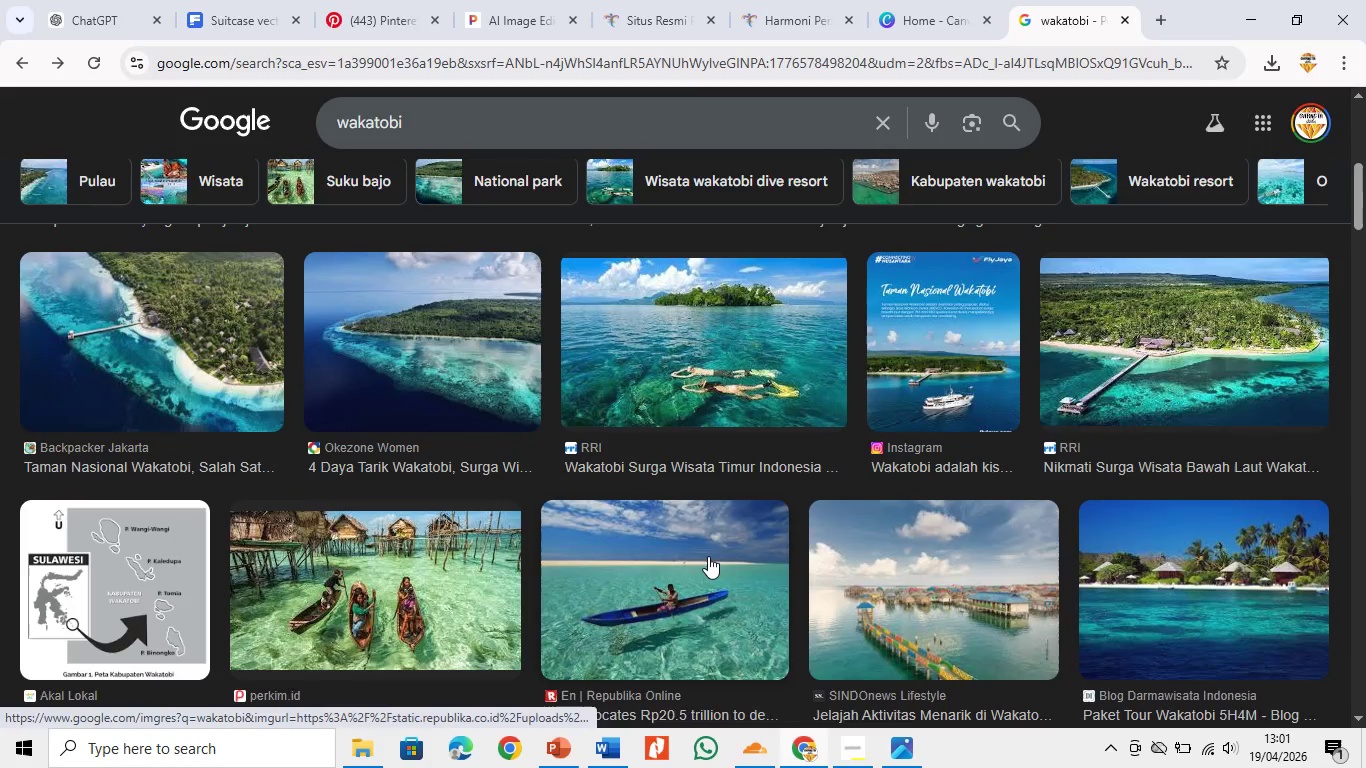 
scroll: coordinate [704, 564], scroll_direction: down, amount: 1.0
 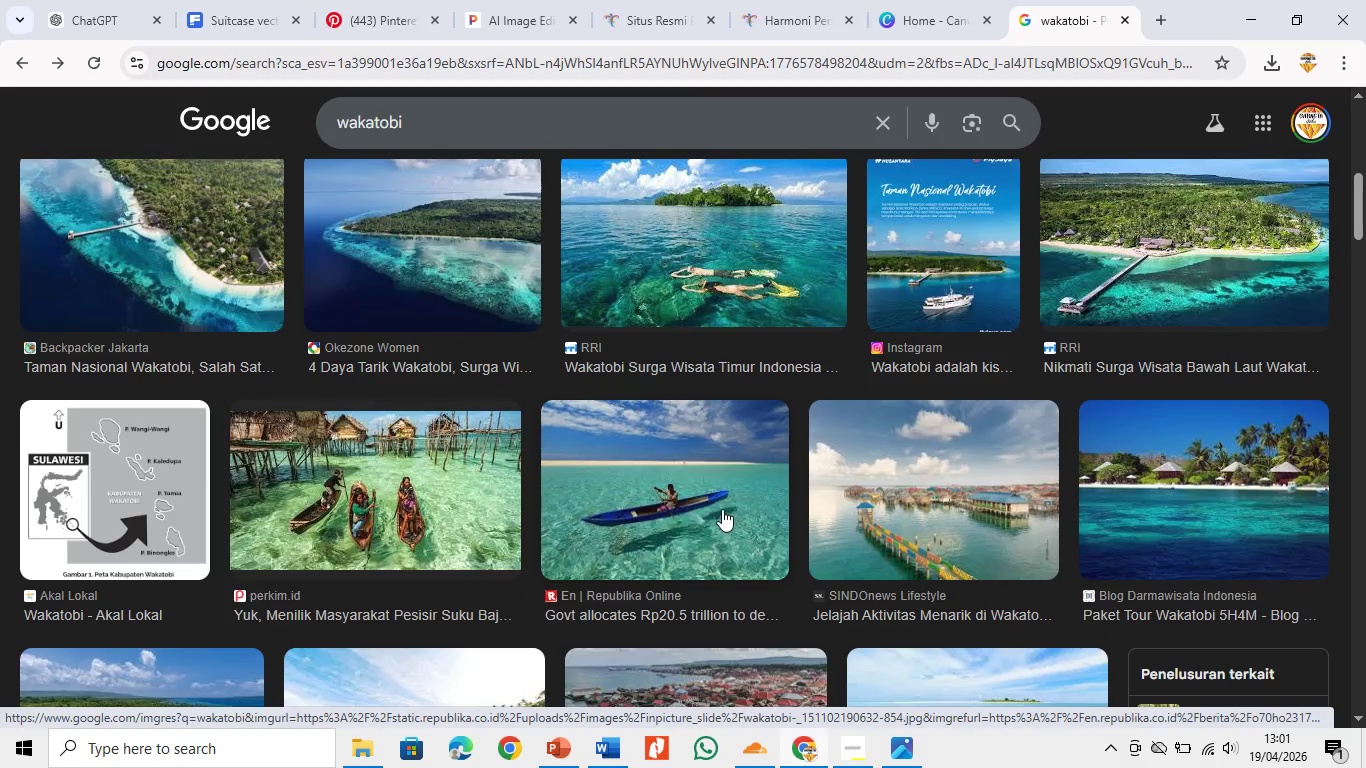 
left_click([722, 509])
 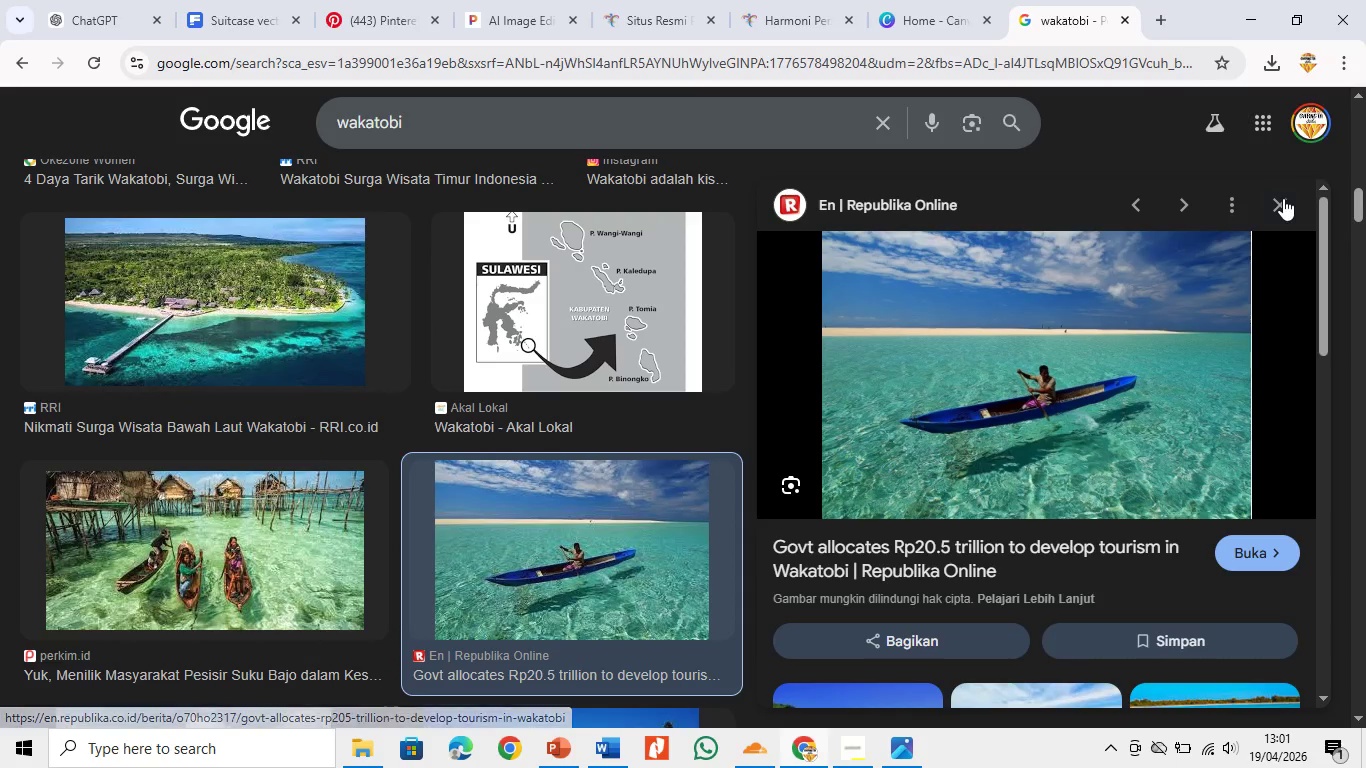 
left_click([1283, 198])
 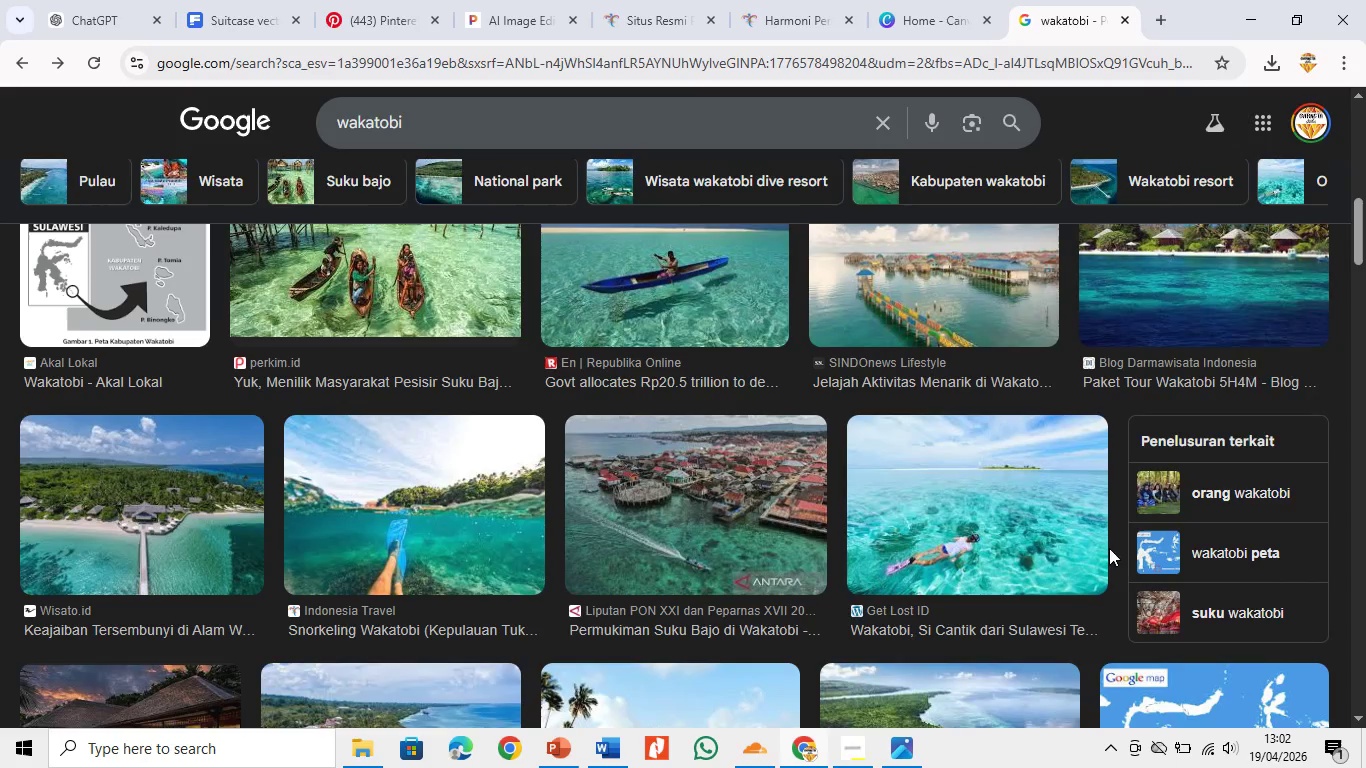 
scroll: coordinate [1103, 543], scroll_direction: down, amount: 8.0
 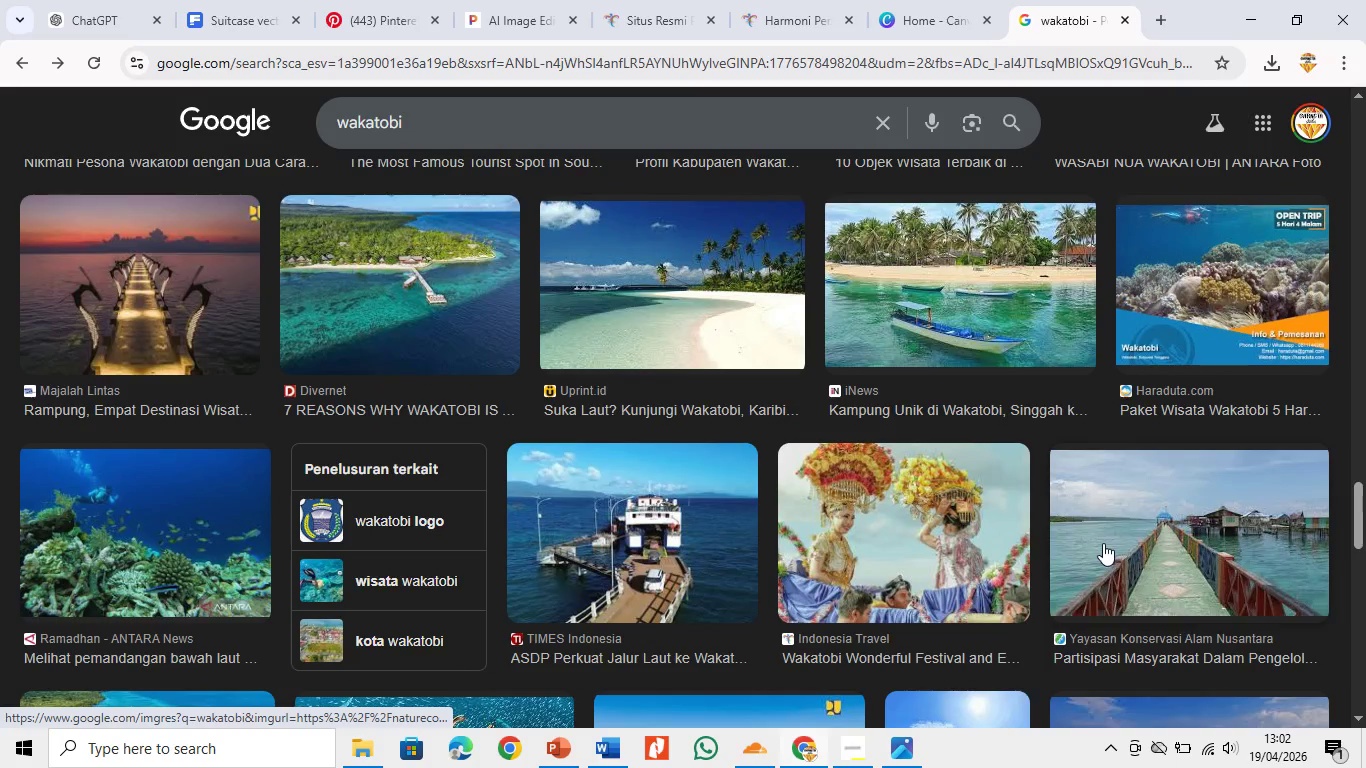 
scroll: coordinate [1098, 542], scroll_direction: down, amount: 11.0
 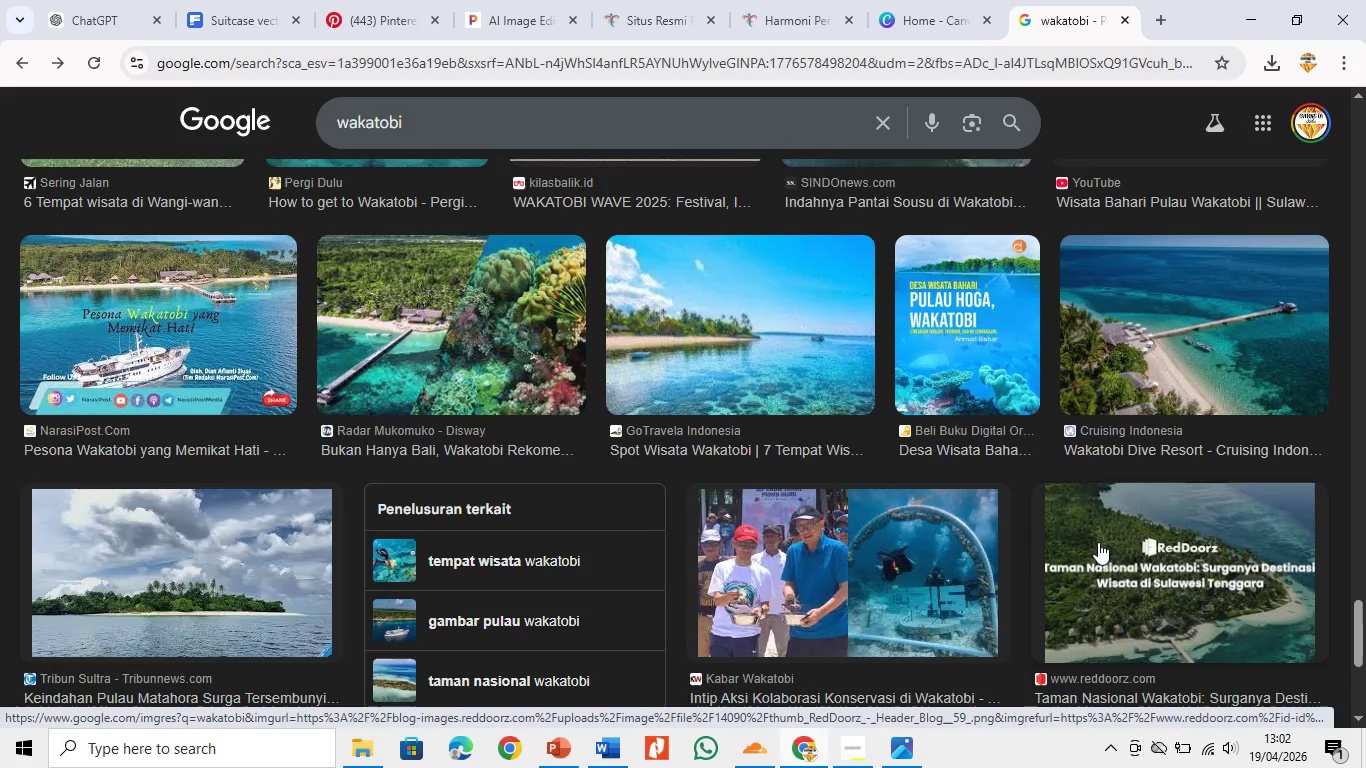 
scroll: coordinate [1008, 485], scroll_direction: up, amount: 12.0
 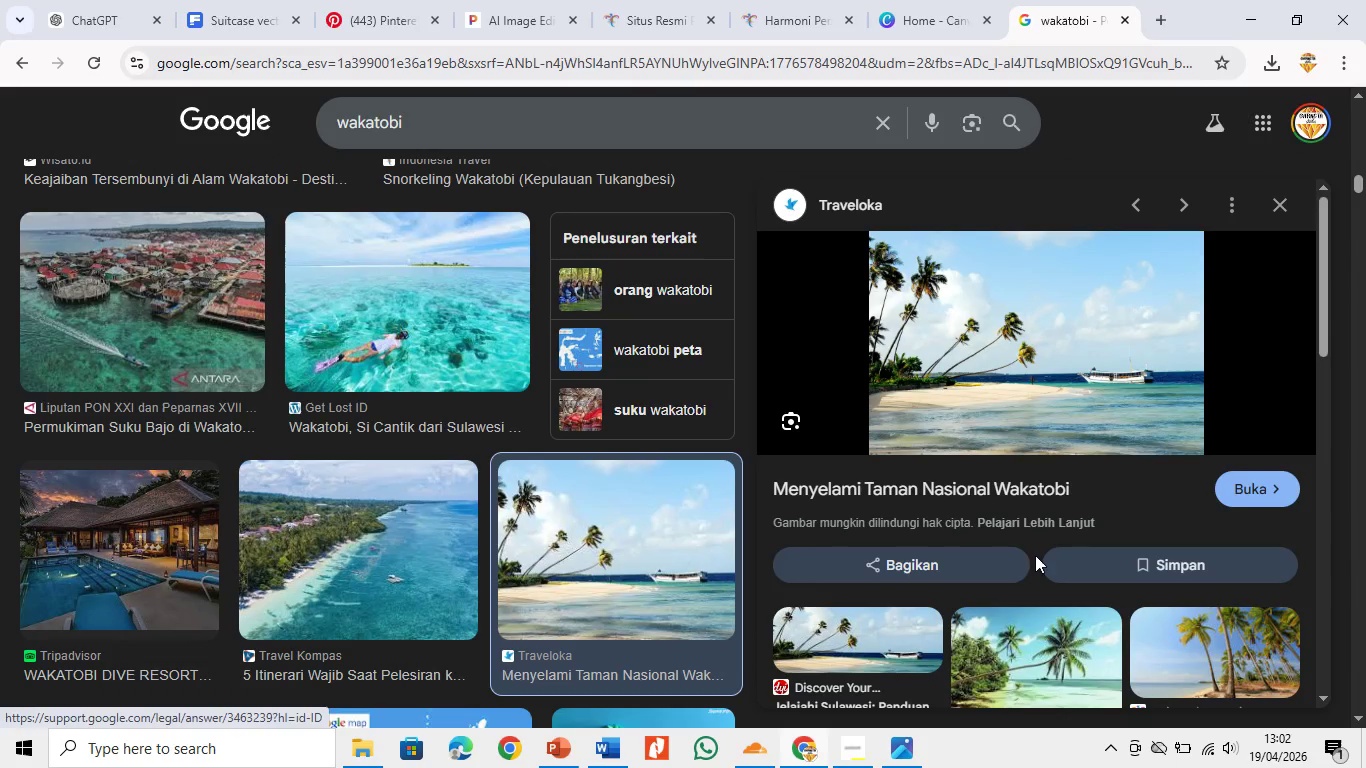 
left_click([1029, 486])
 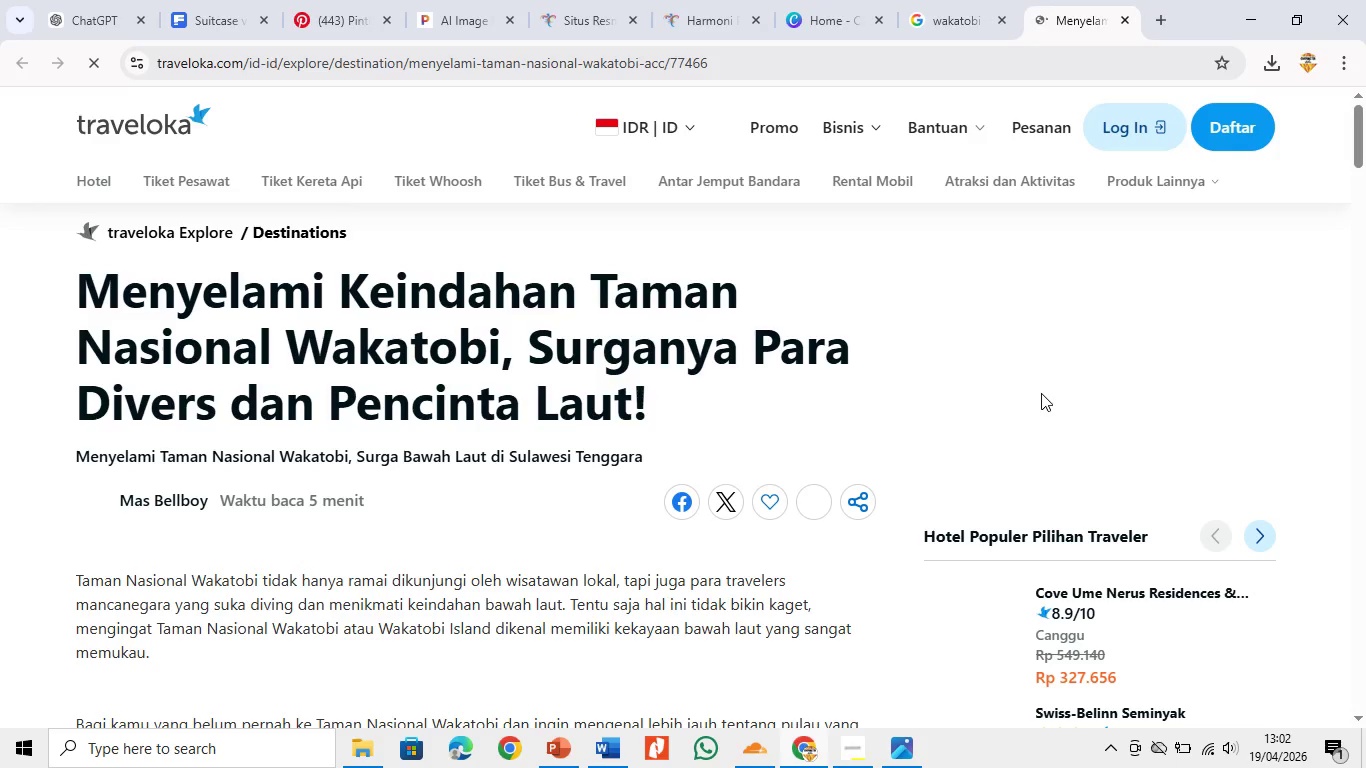 
left_click_drag(start_coordinate=[1363, 140], to_coordinate=[1361, 169])
 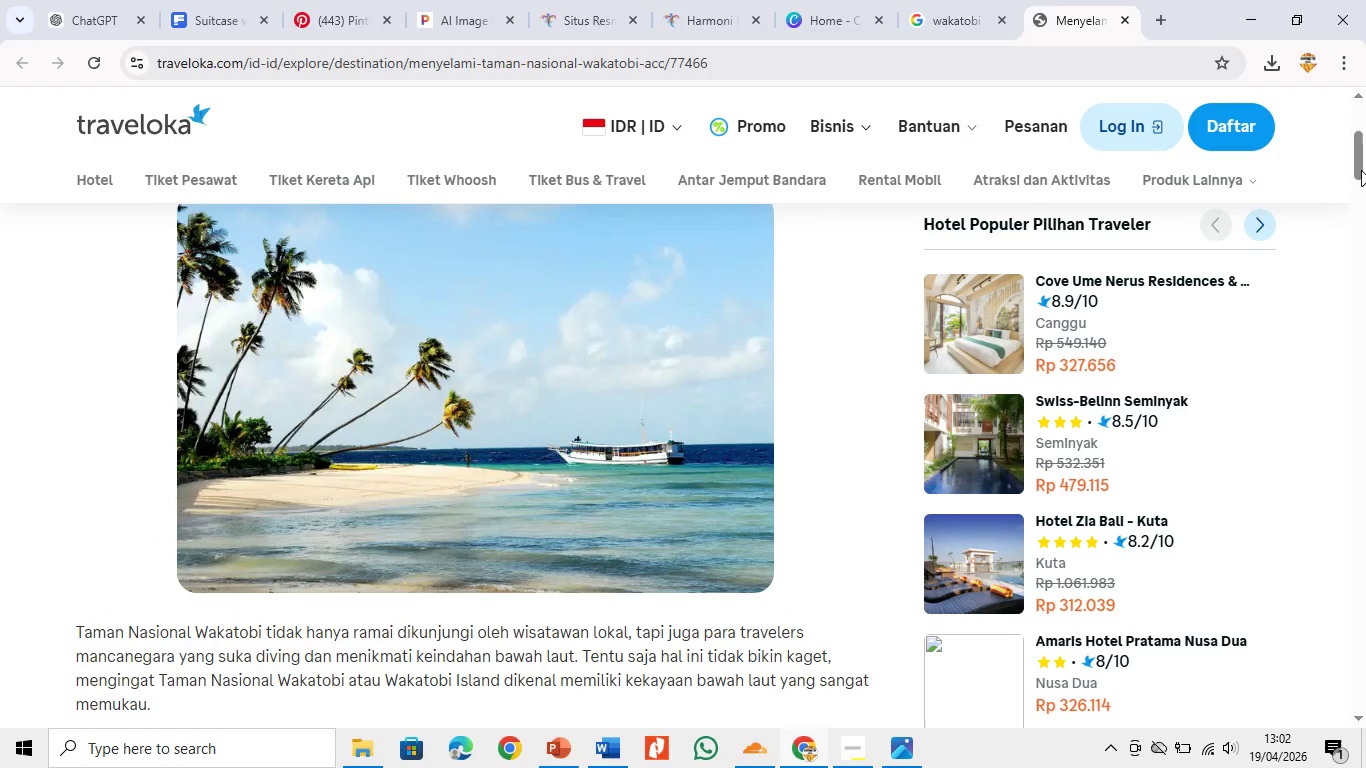 
left_click([499, 380])
 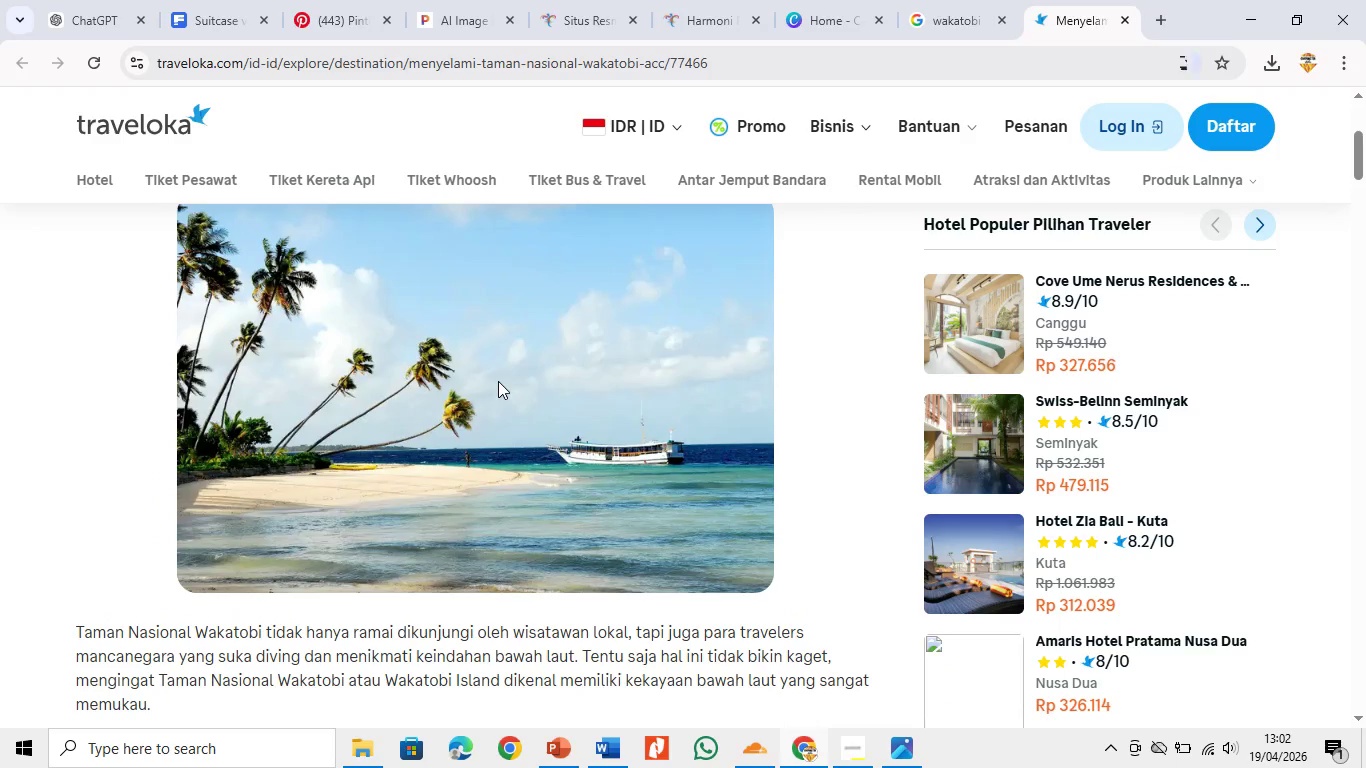 
right_click([498, 381])
 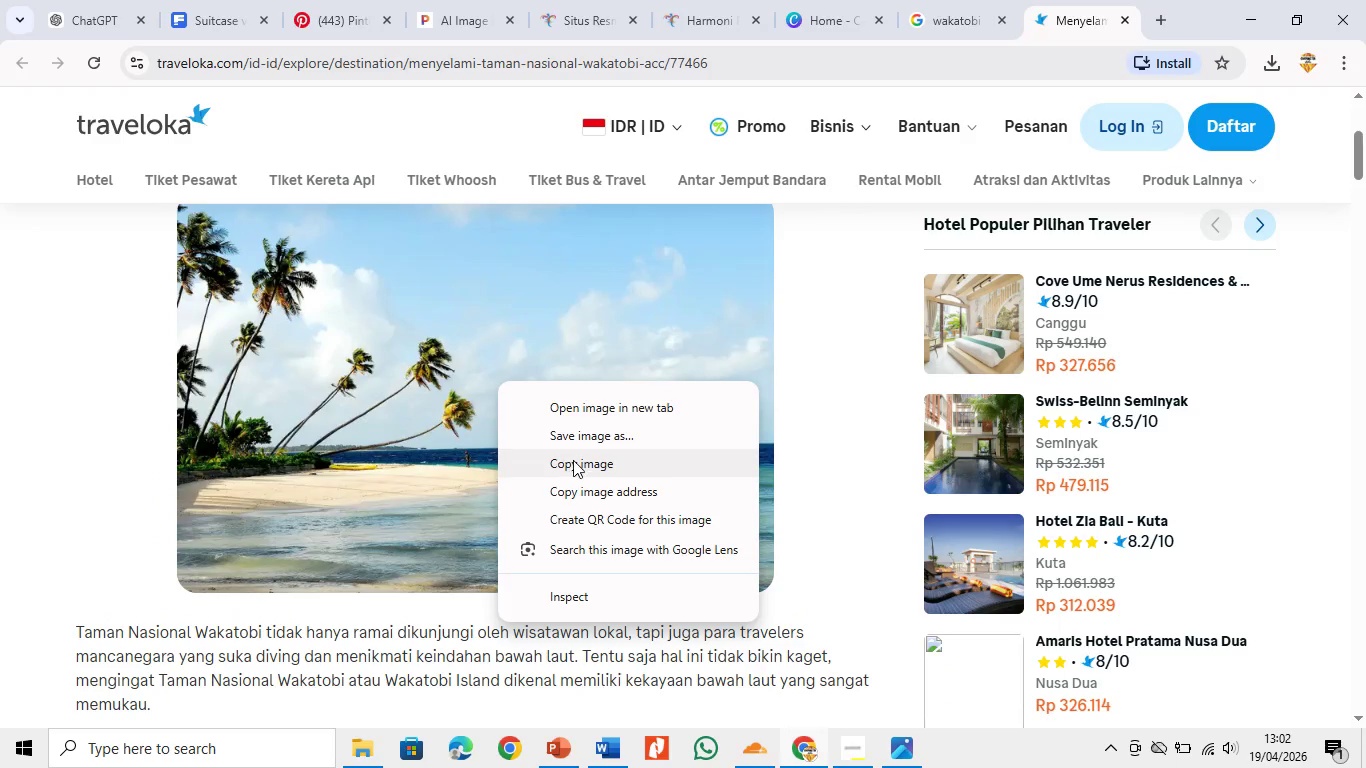 
left_click([578, 442])
 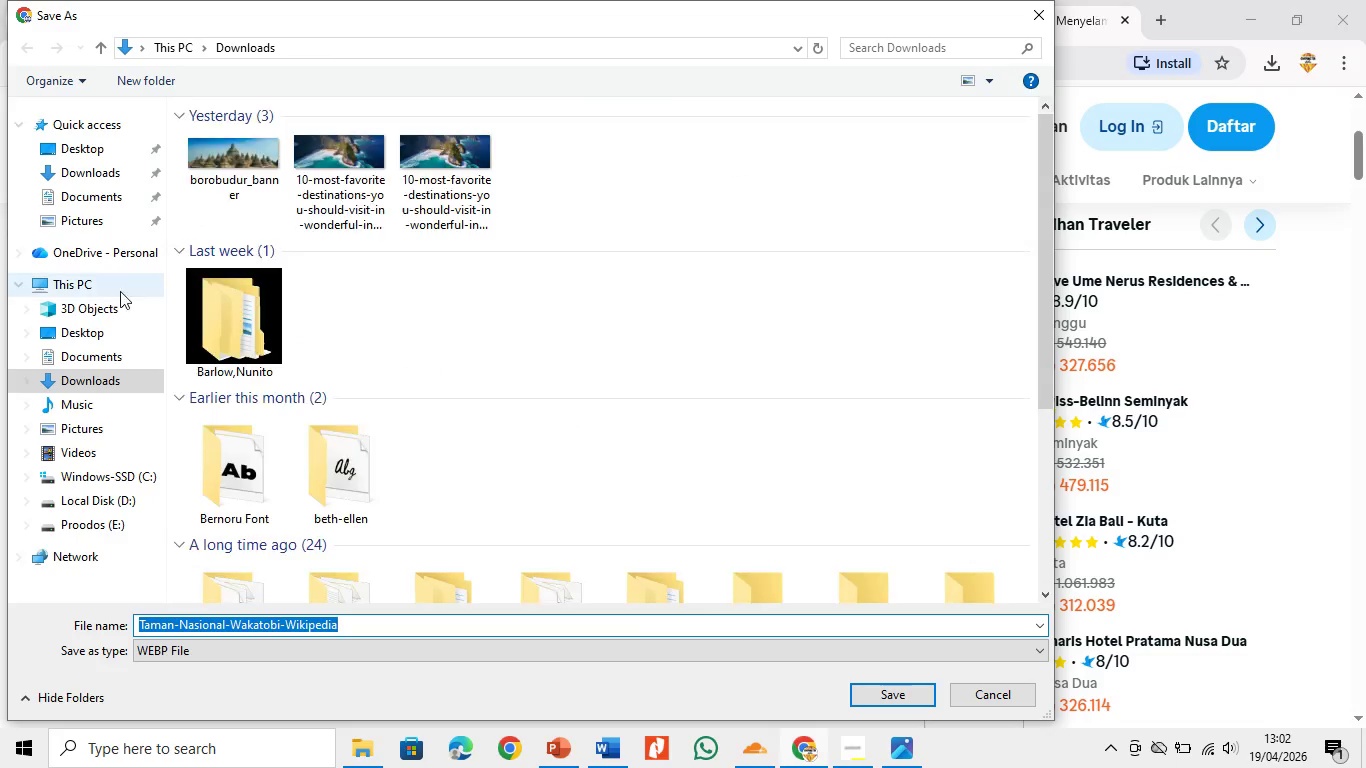 
left_click([119, 165])
 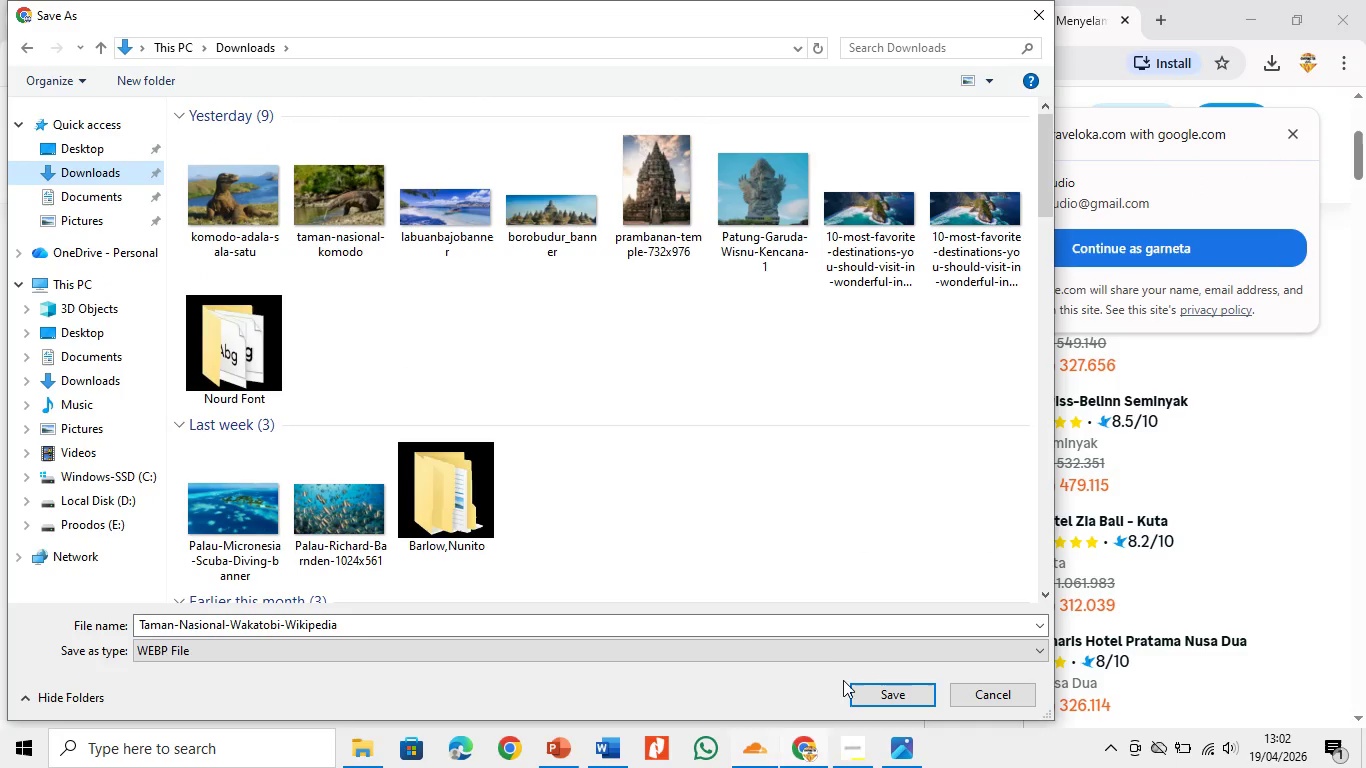 
left_click([868, 696])
 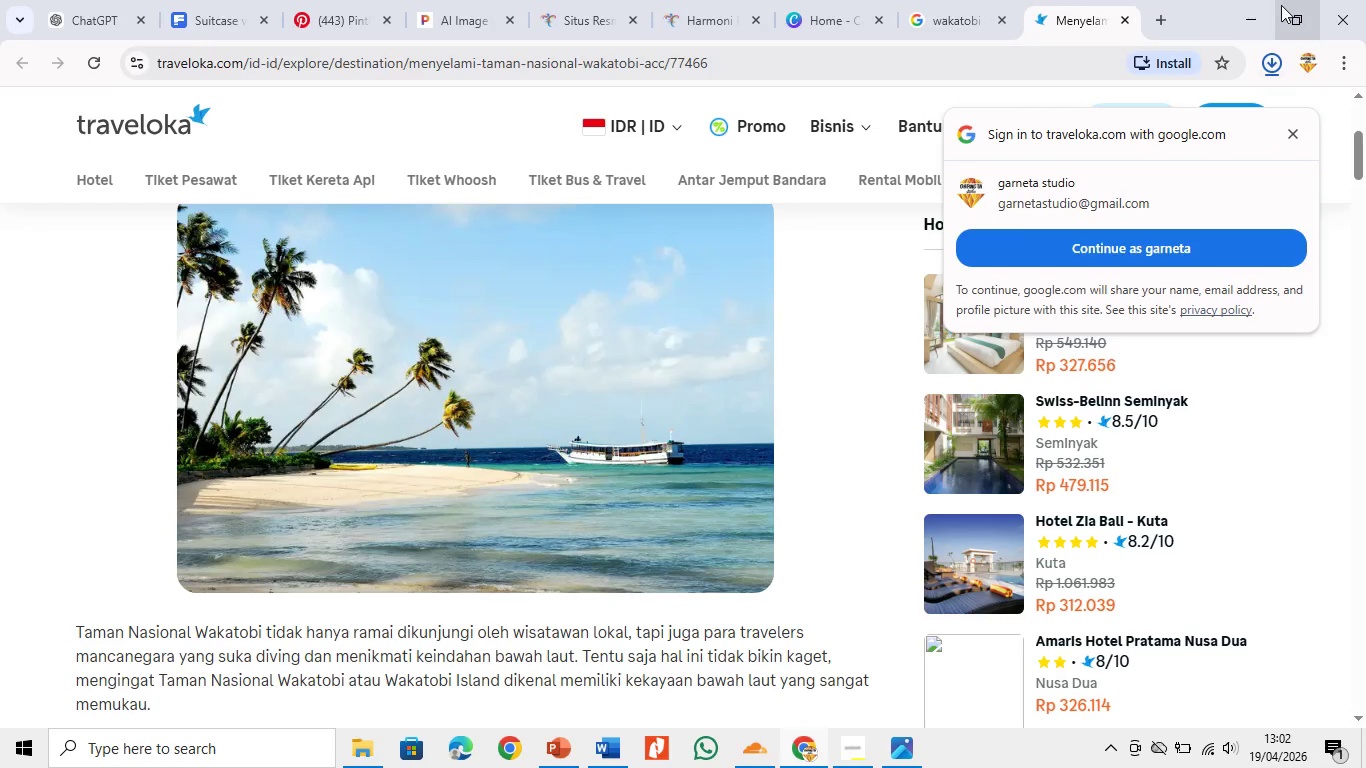 
left_click([1257, 4])
 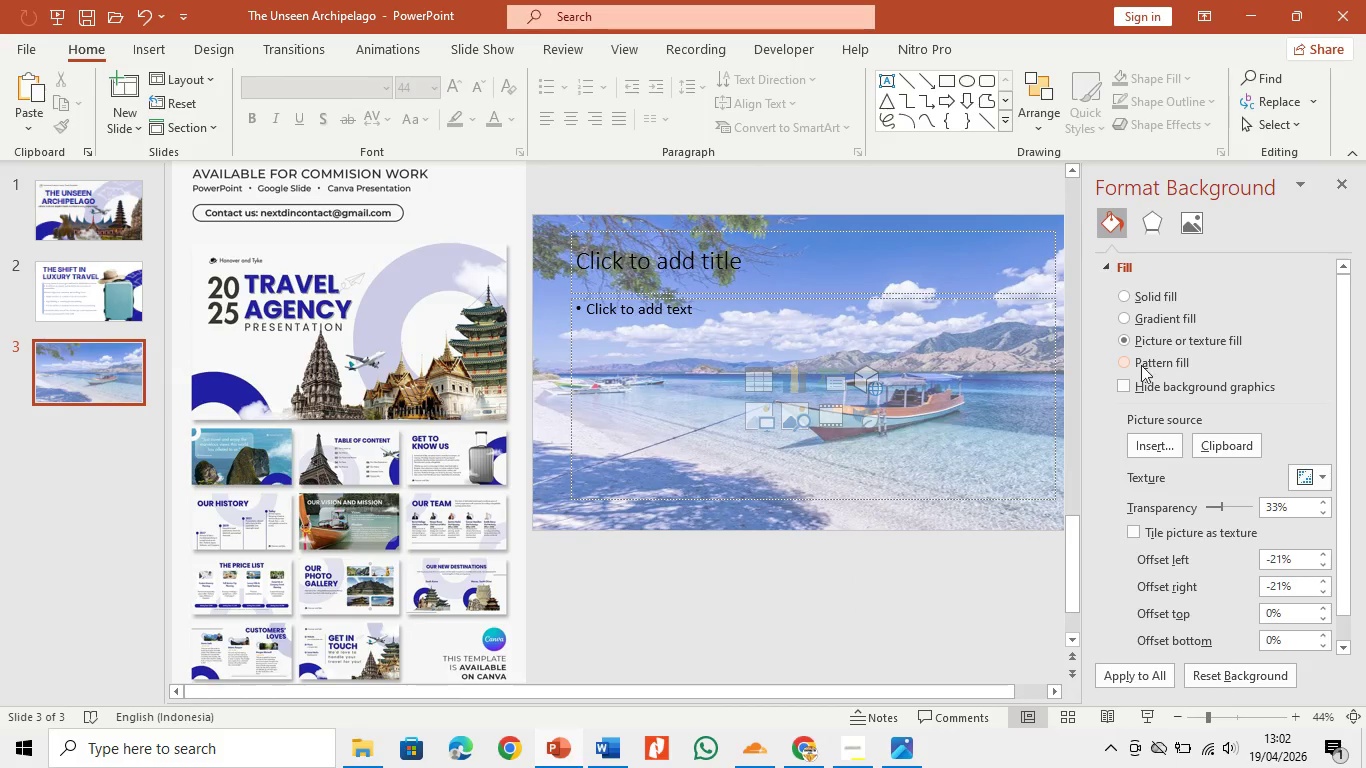 
left_click([1155, 338])
 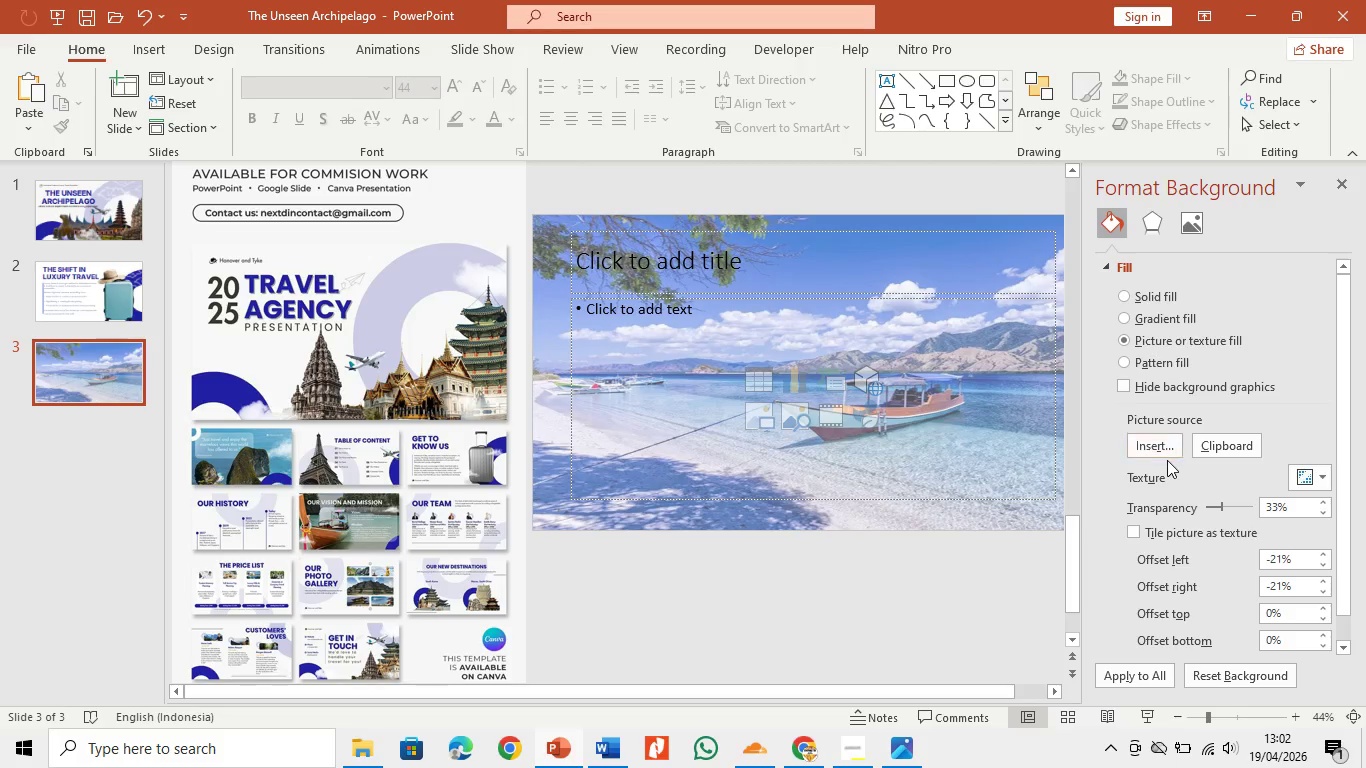 
left_click([1165, 448])
 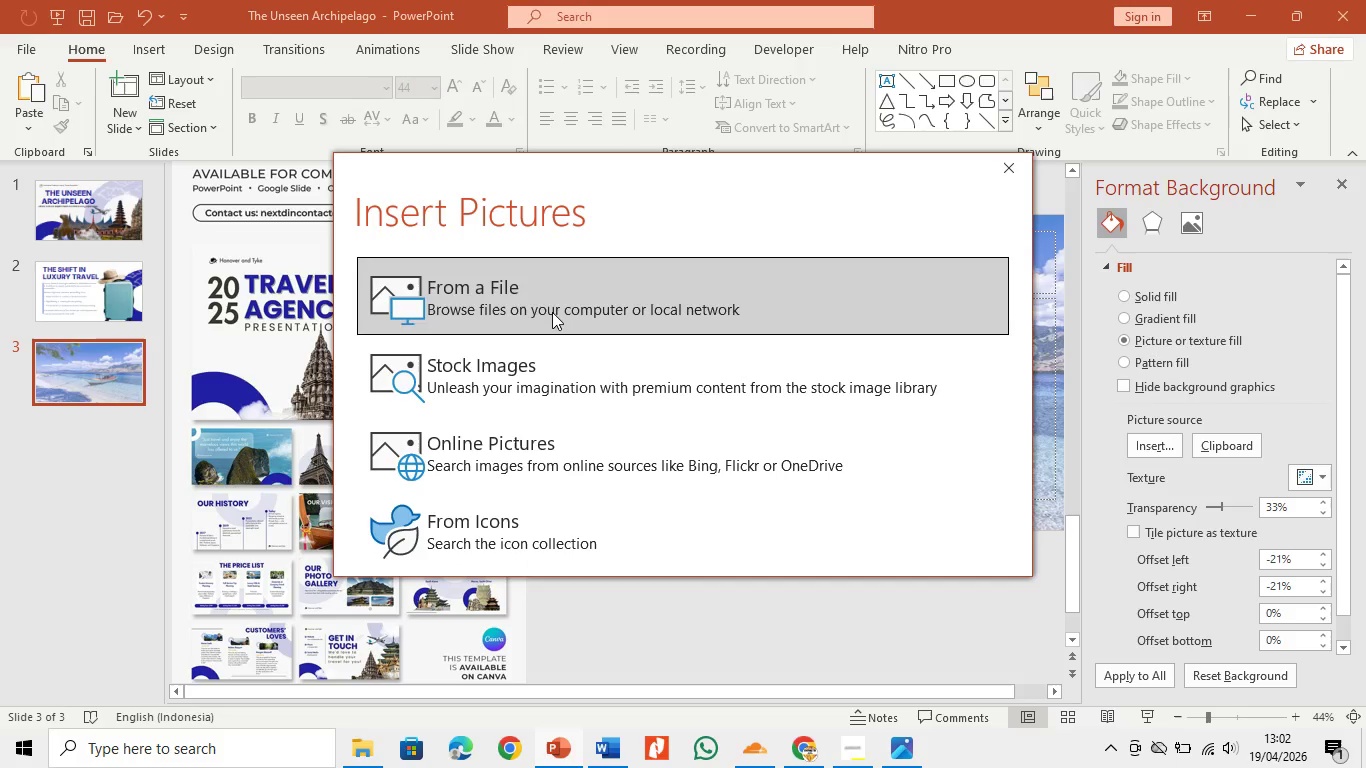 
double_click([548, 291])
 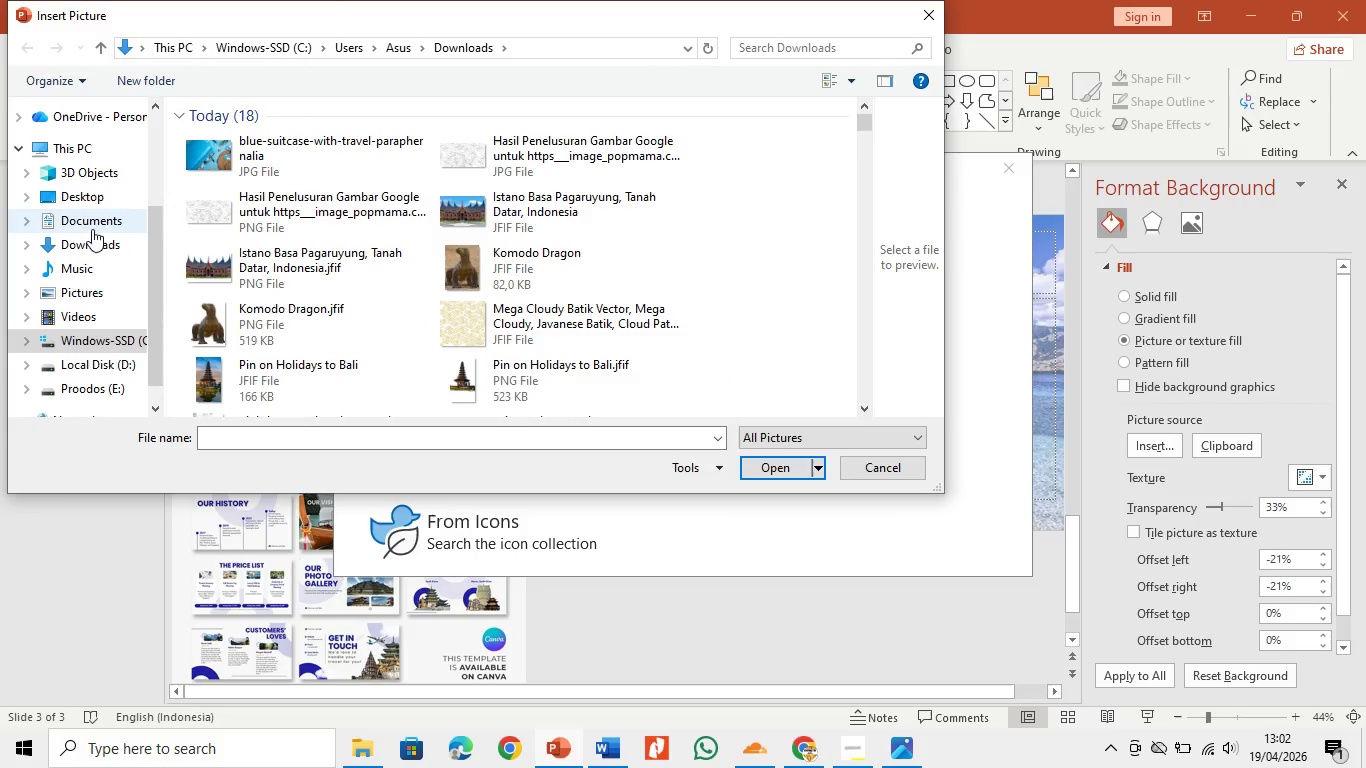 
double_click([91, 241])
 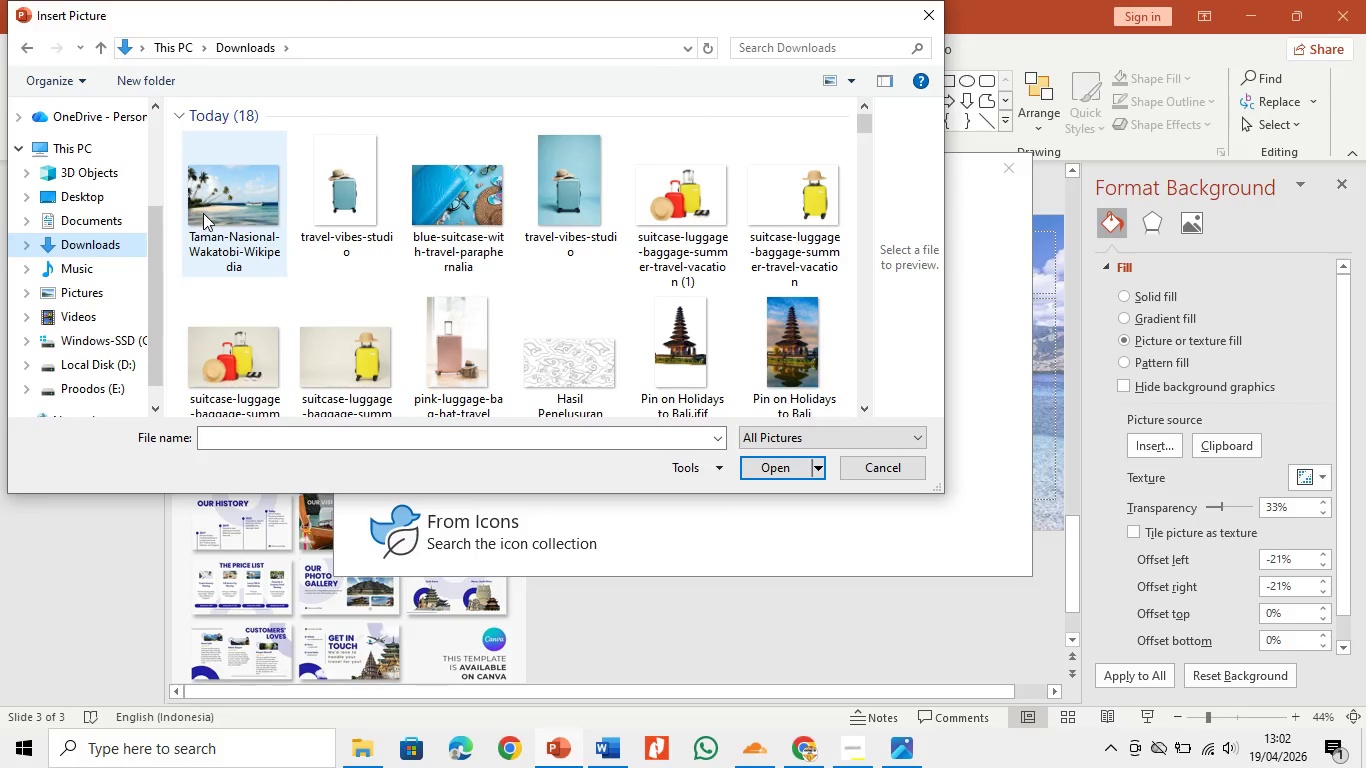 
double_click([203, 213])
 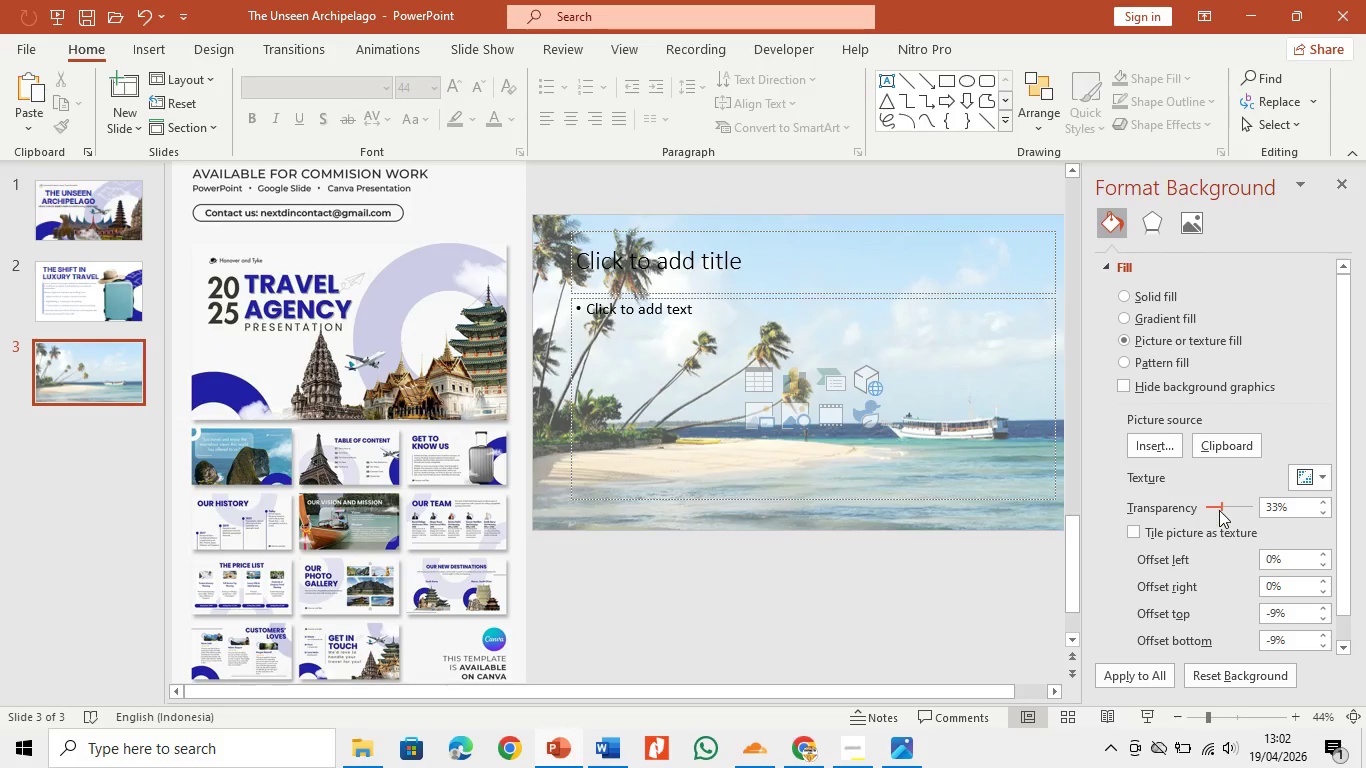 
left_click_drag(start_coordinate=[1220, 510], to_coordinate=[1210, 510])
 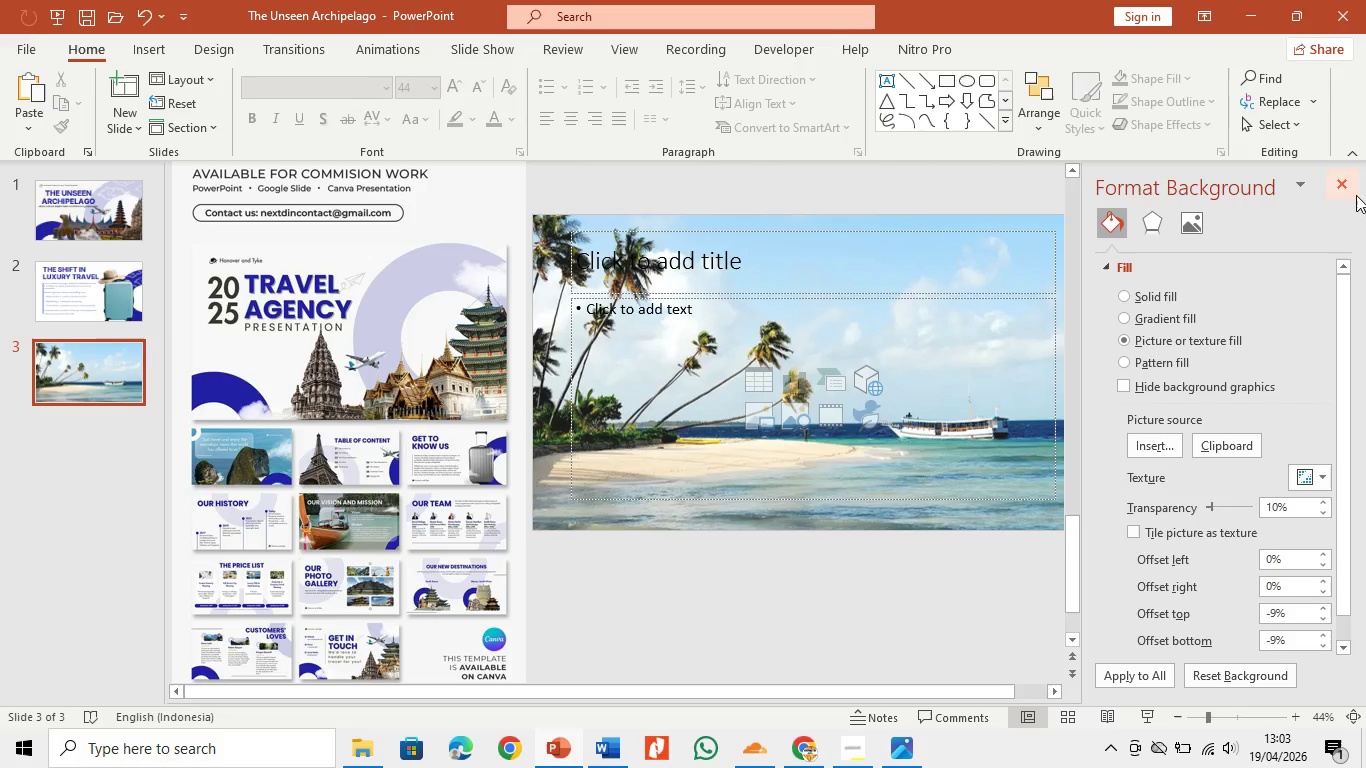 
left_click([1351, 186])
 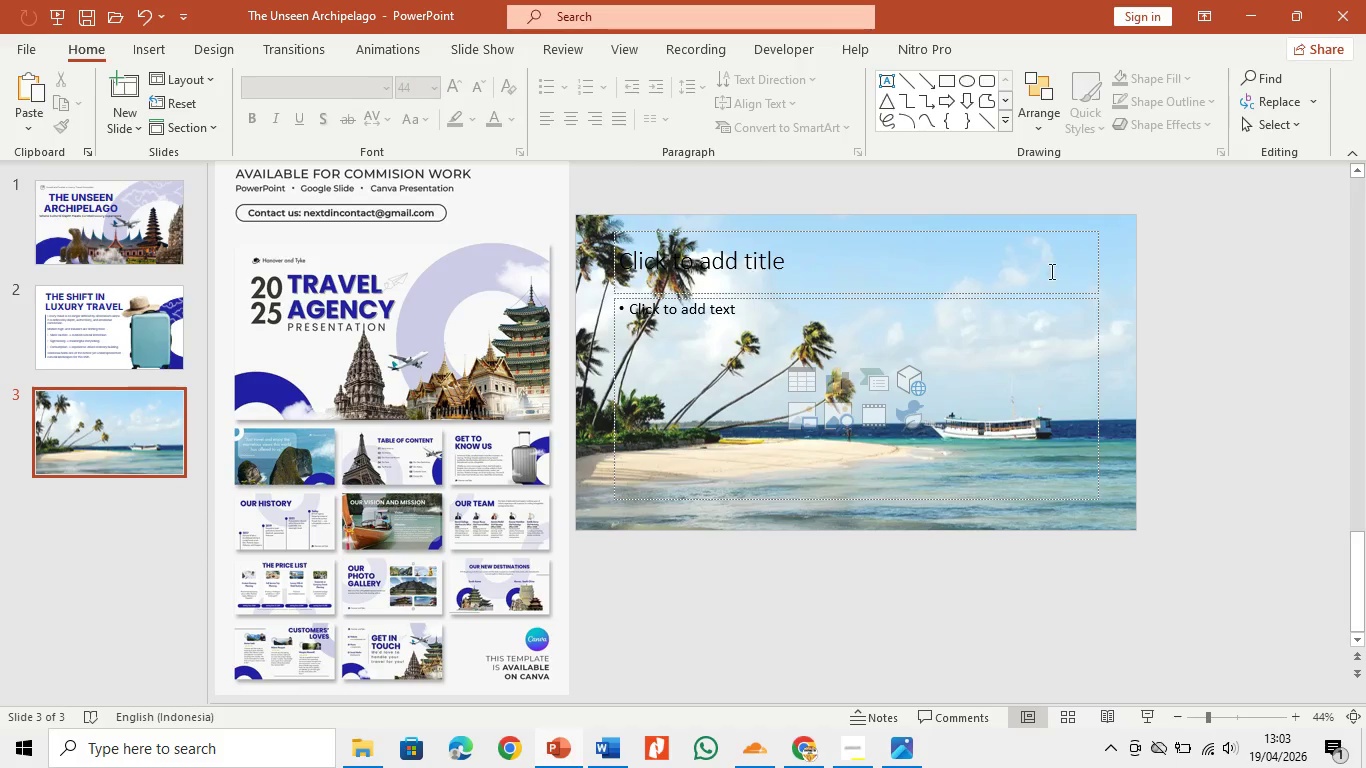 
left_click([1039, 272])
 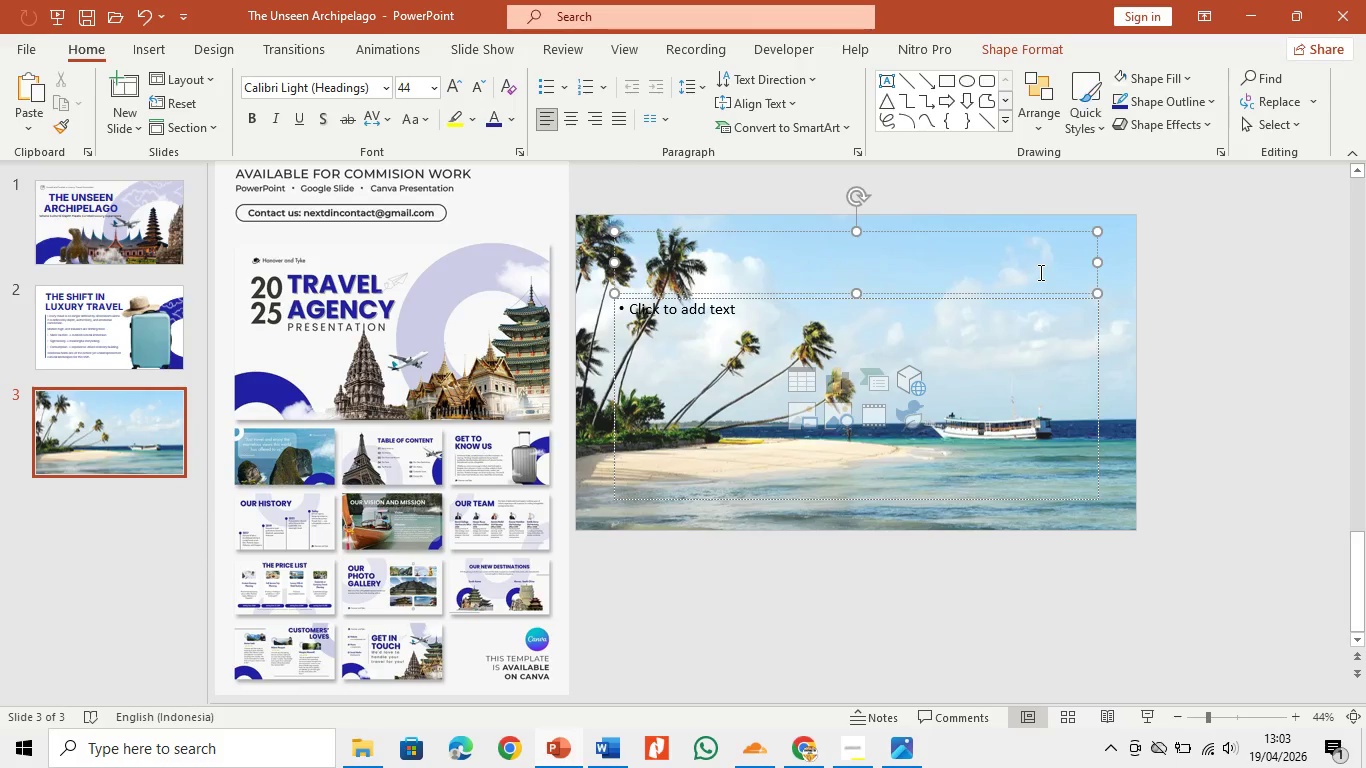 
type(THE OPPORTUNITY)
 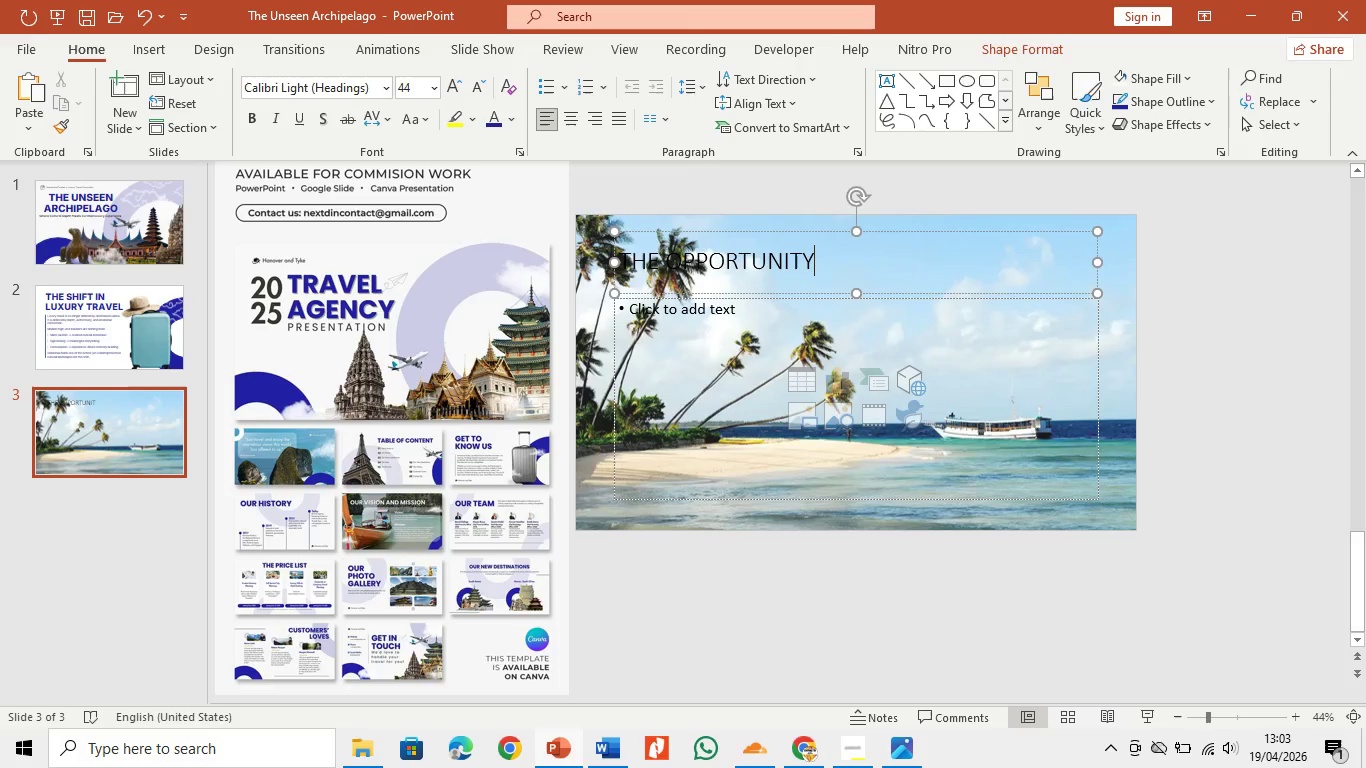 
key(Control+A)
 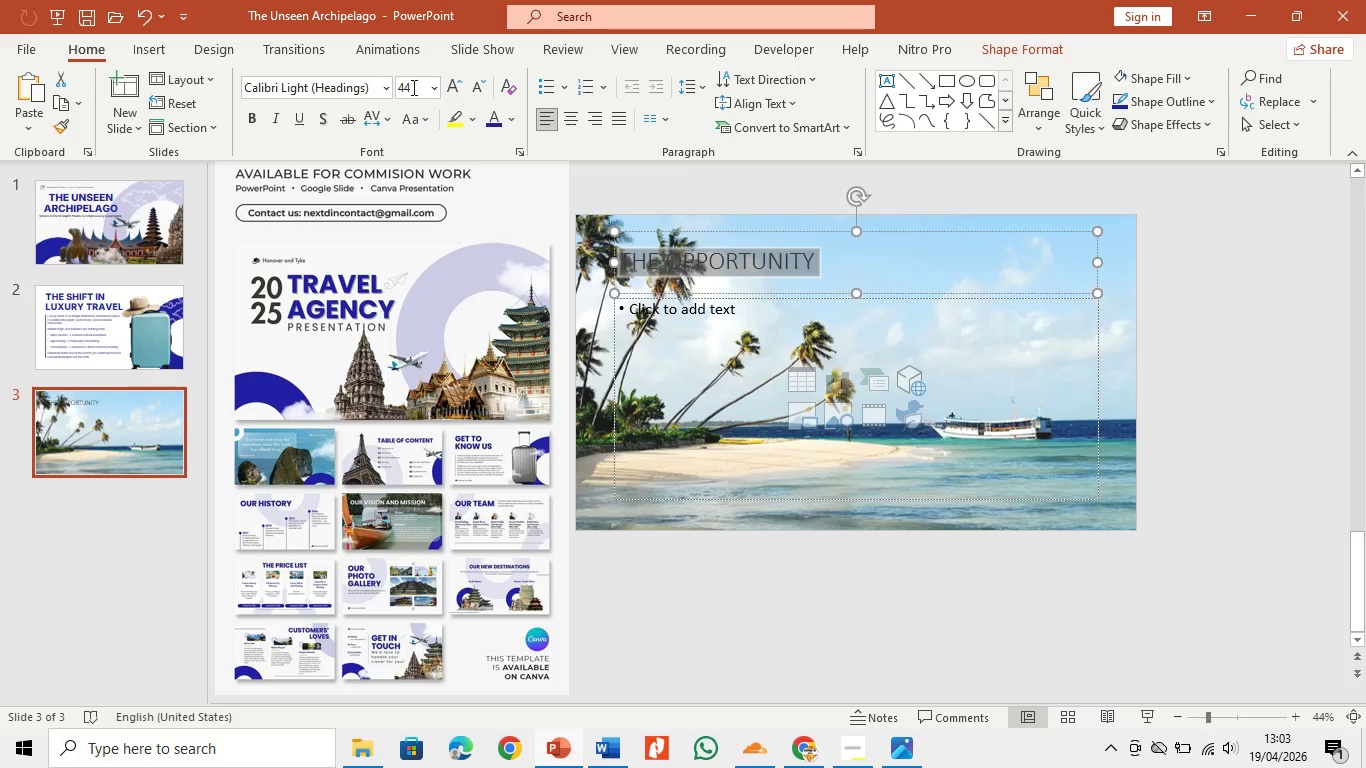 
left_click([388, 79])
 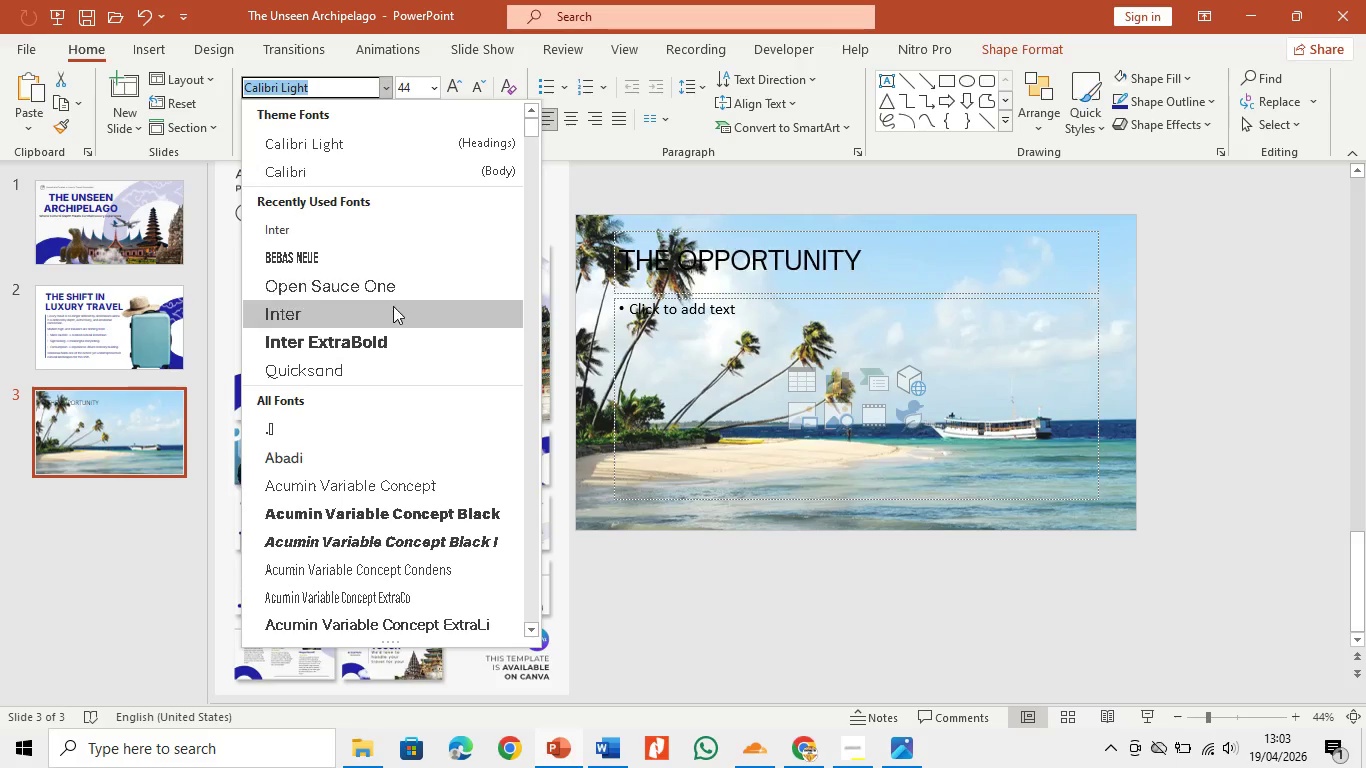 
left_click([402, 341])
 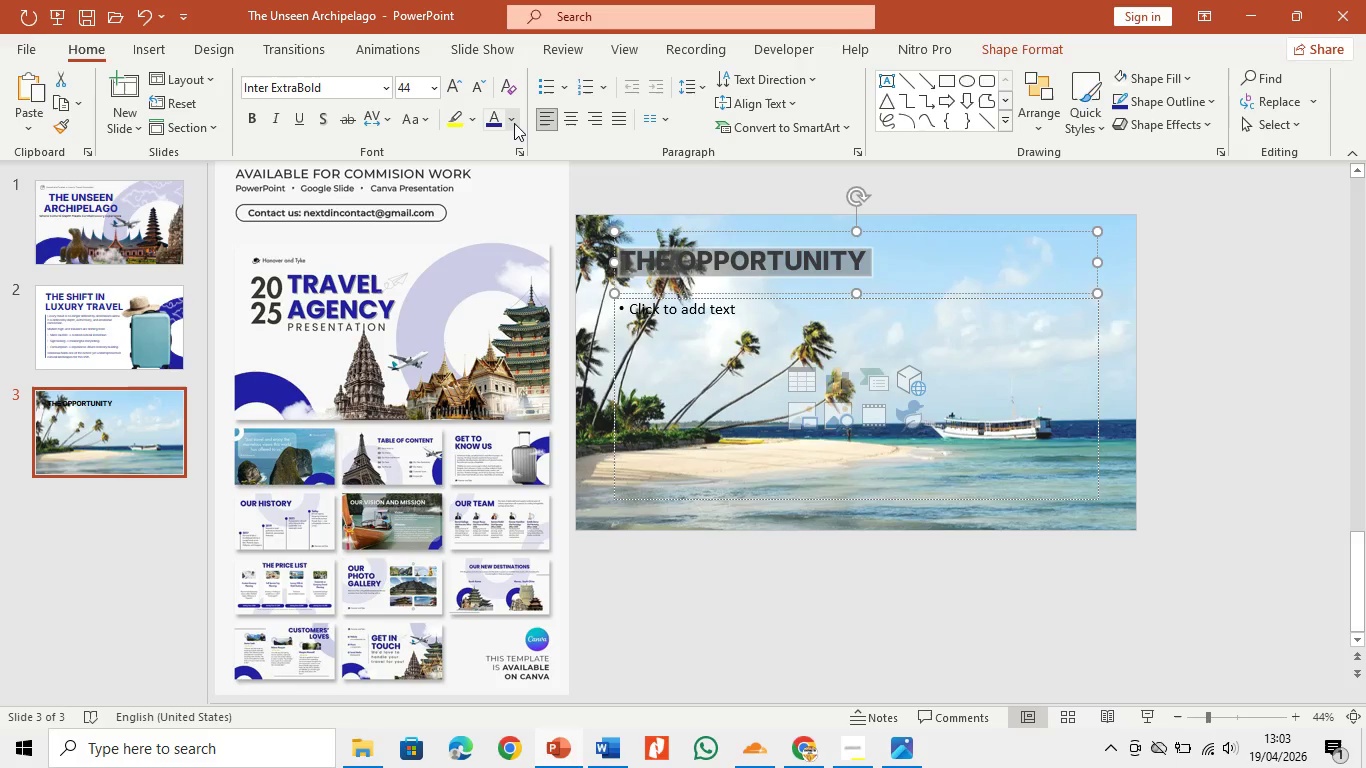 
left_click([513, 123])
 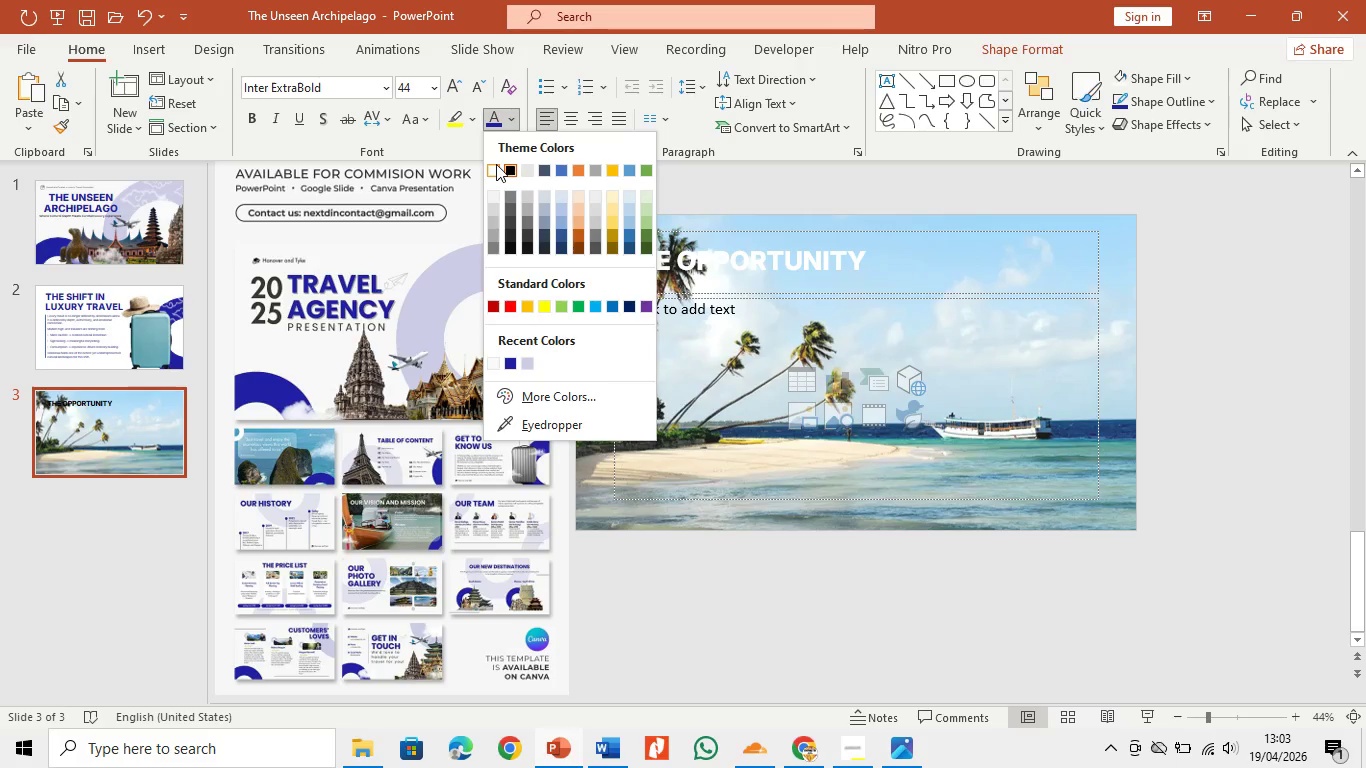 
left_click([496, 164])
 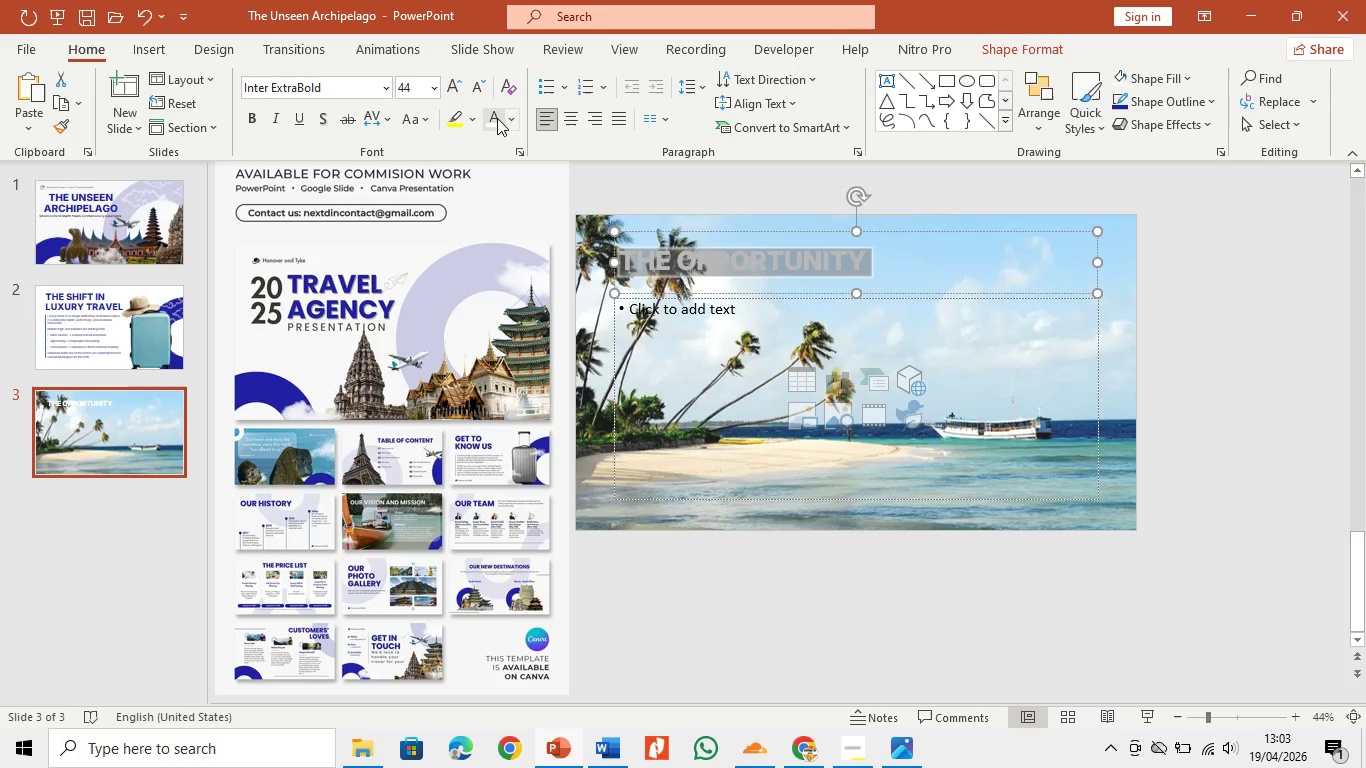 
left_click([507, 114])
 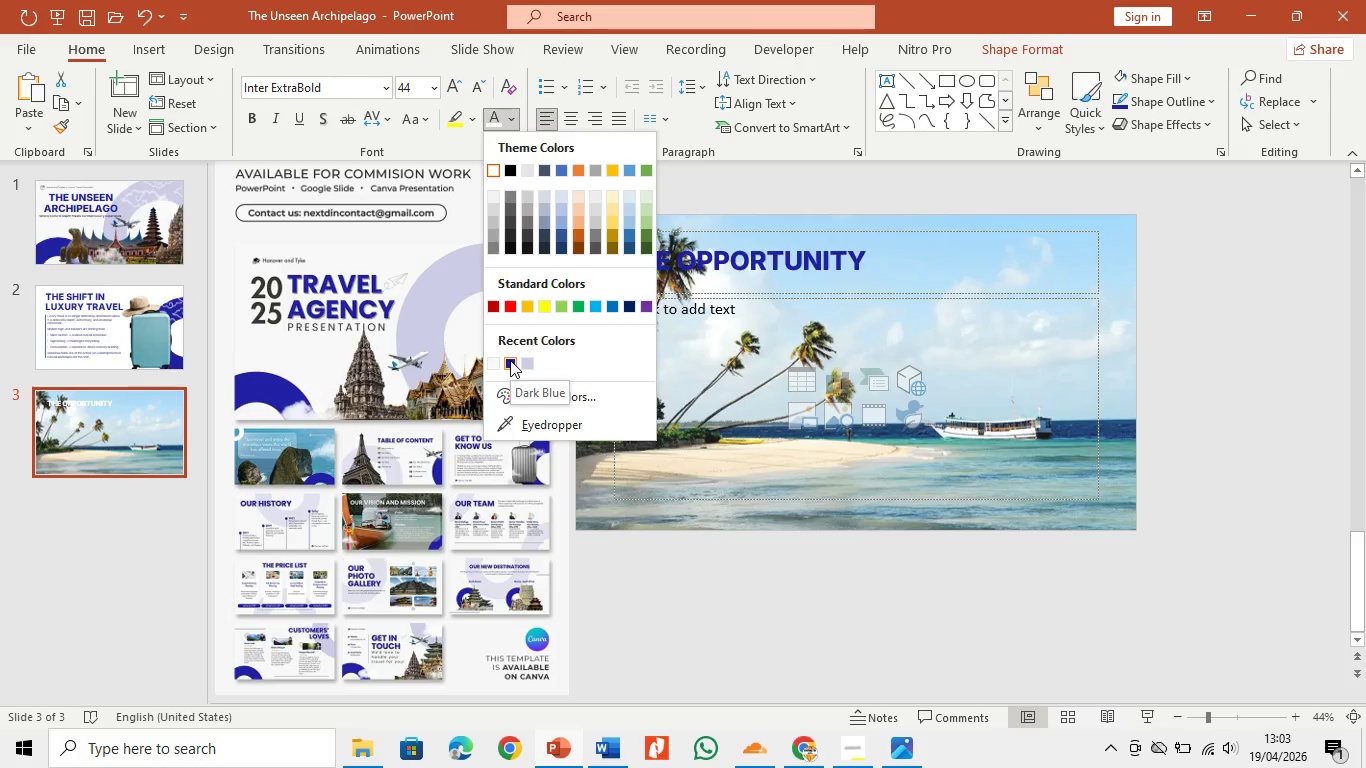 
left_click([510, 360])
 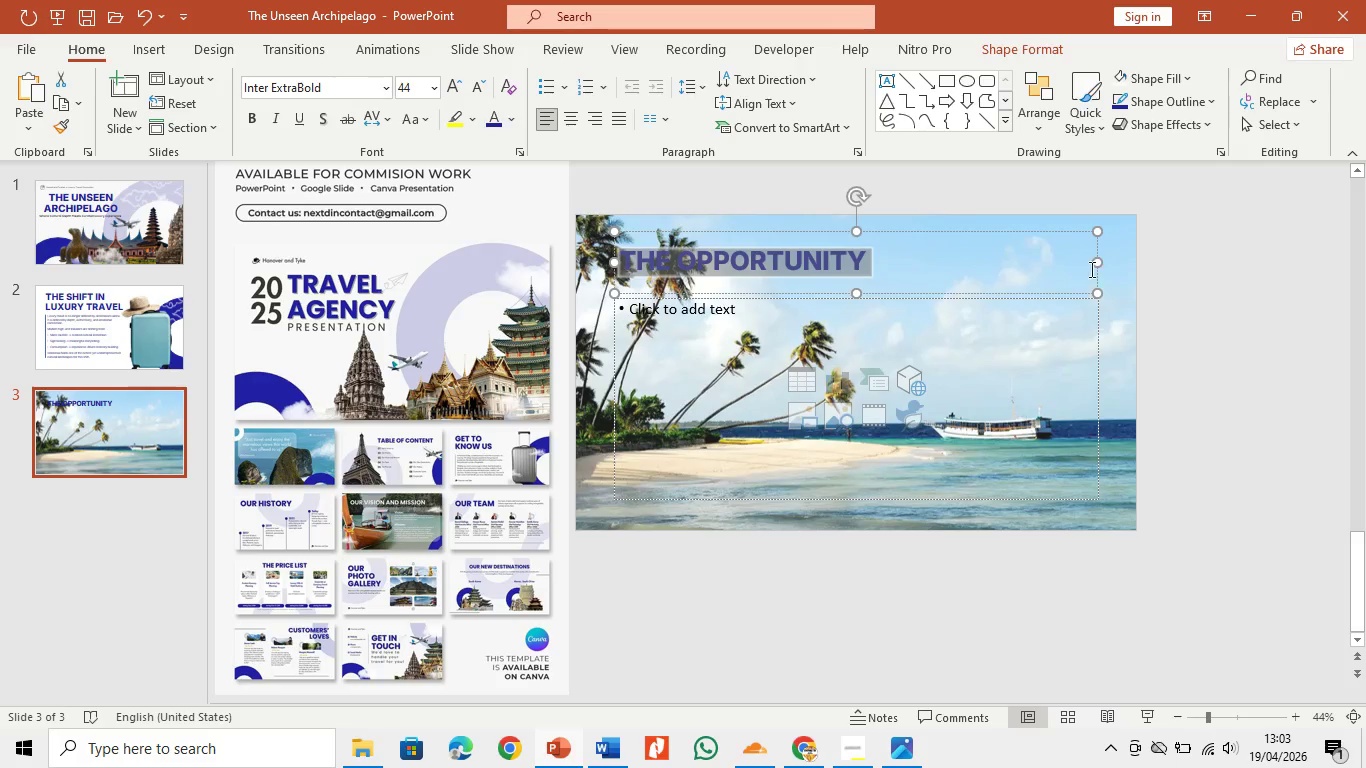 
left_click_drag(start_coordinate=[1094, 261], to_coordinate=[885, 263])
 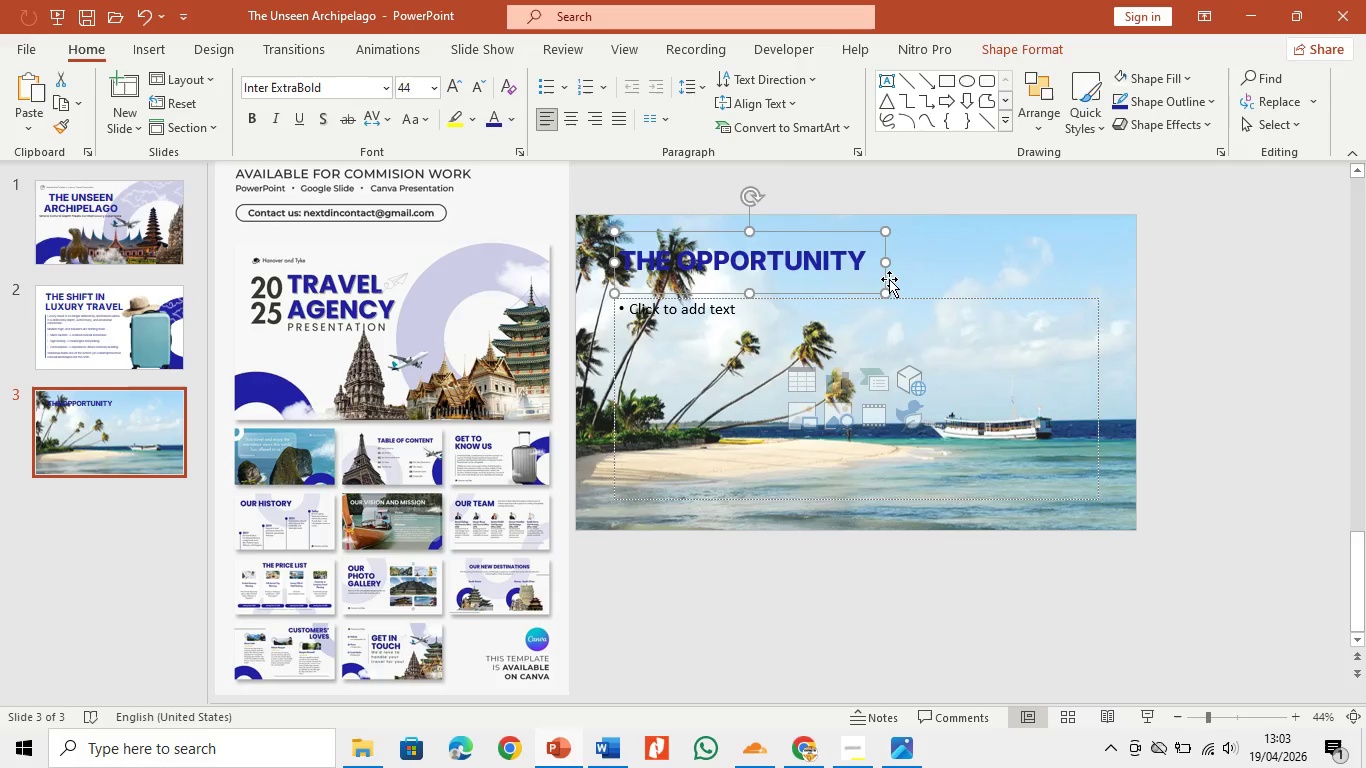 
left_click_drag(start_coordinate=[889, 279], to_coordinate=[1006, 276])
 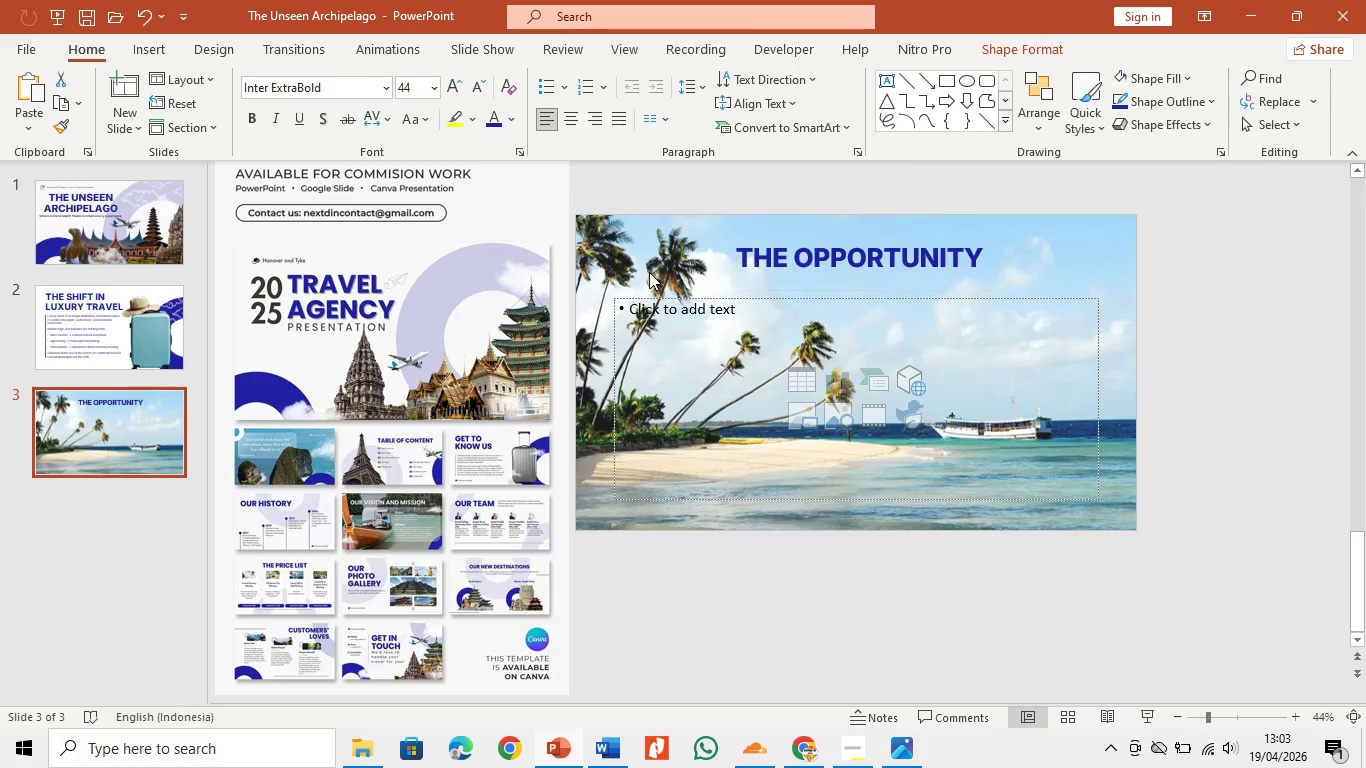 
double_click([649, 272])
 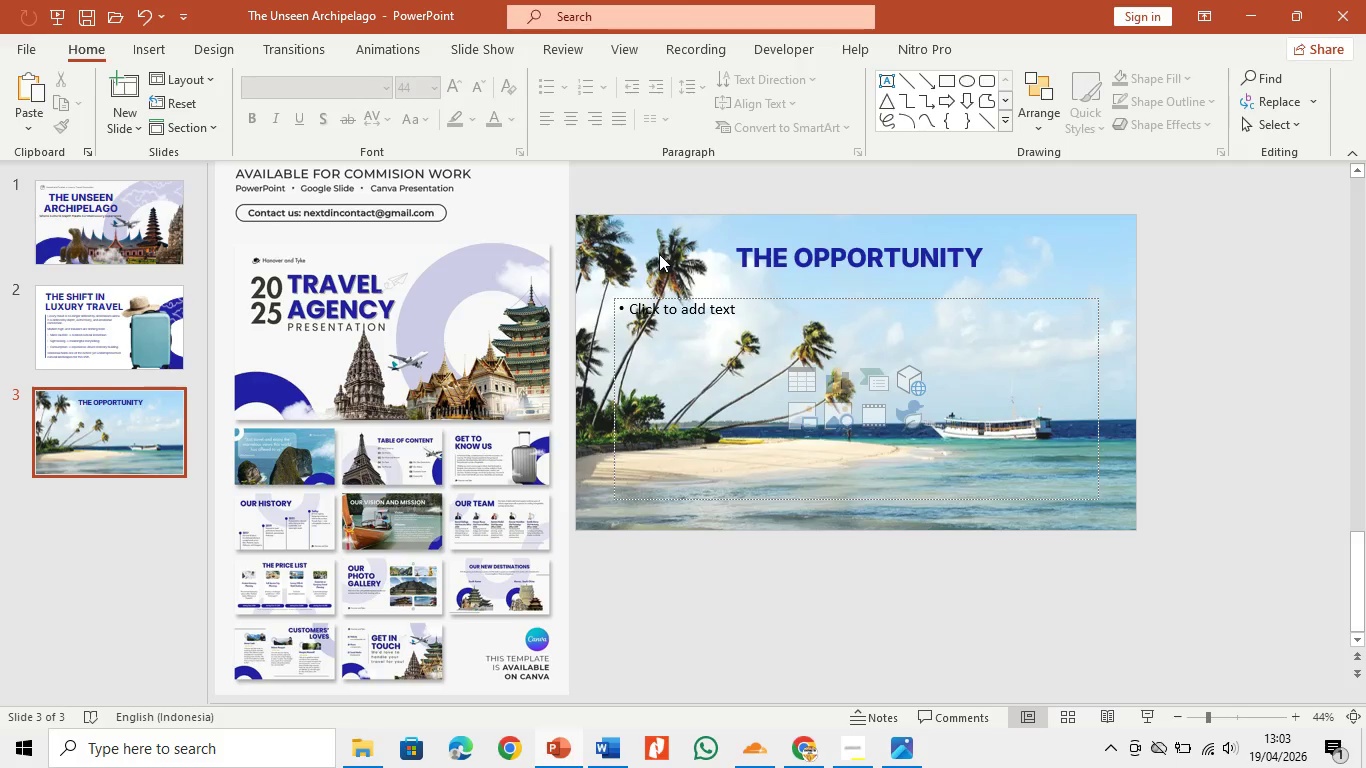 
right_click([659, 254])
 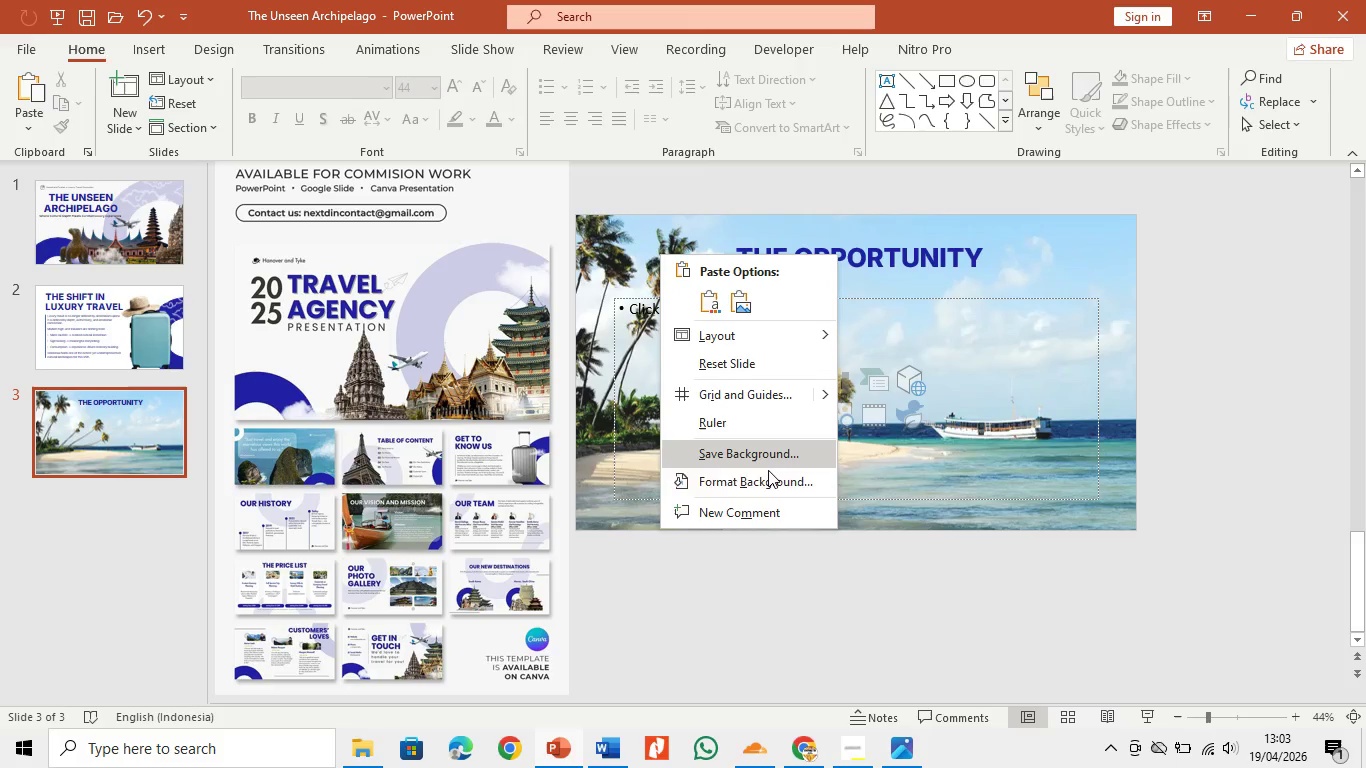 
left_click([769, 474])
 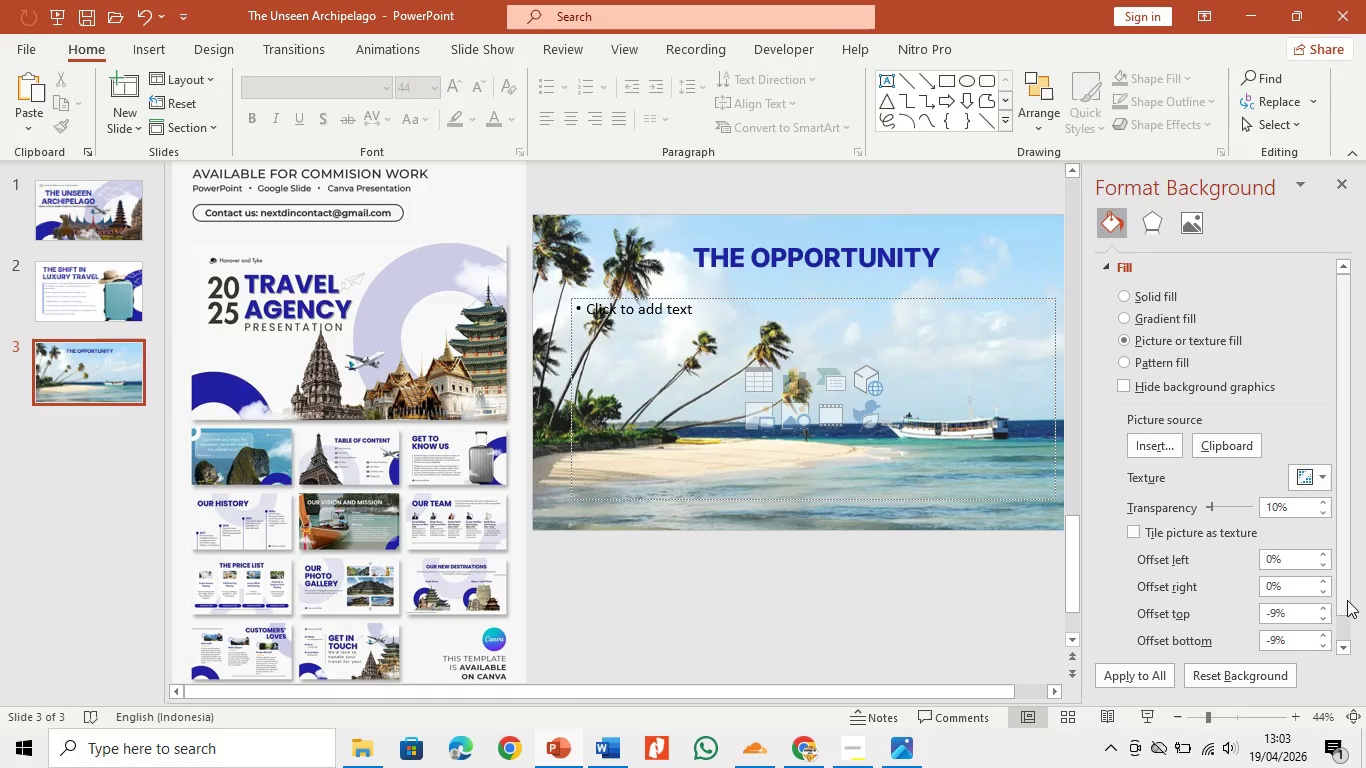 
left_click([1190, 529])
 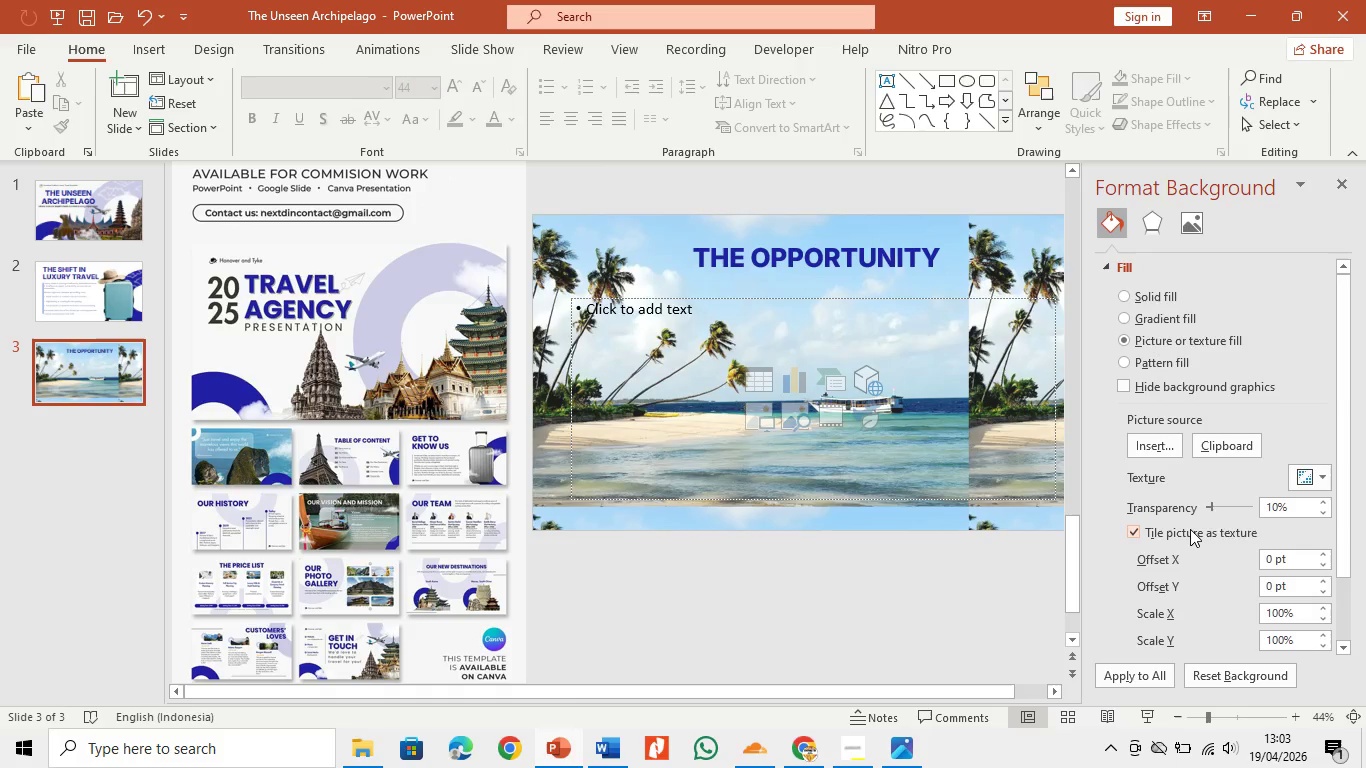 
left_click([1190, 529])
 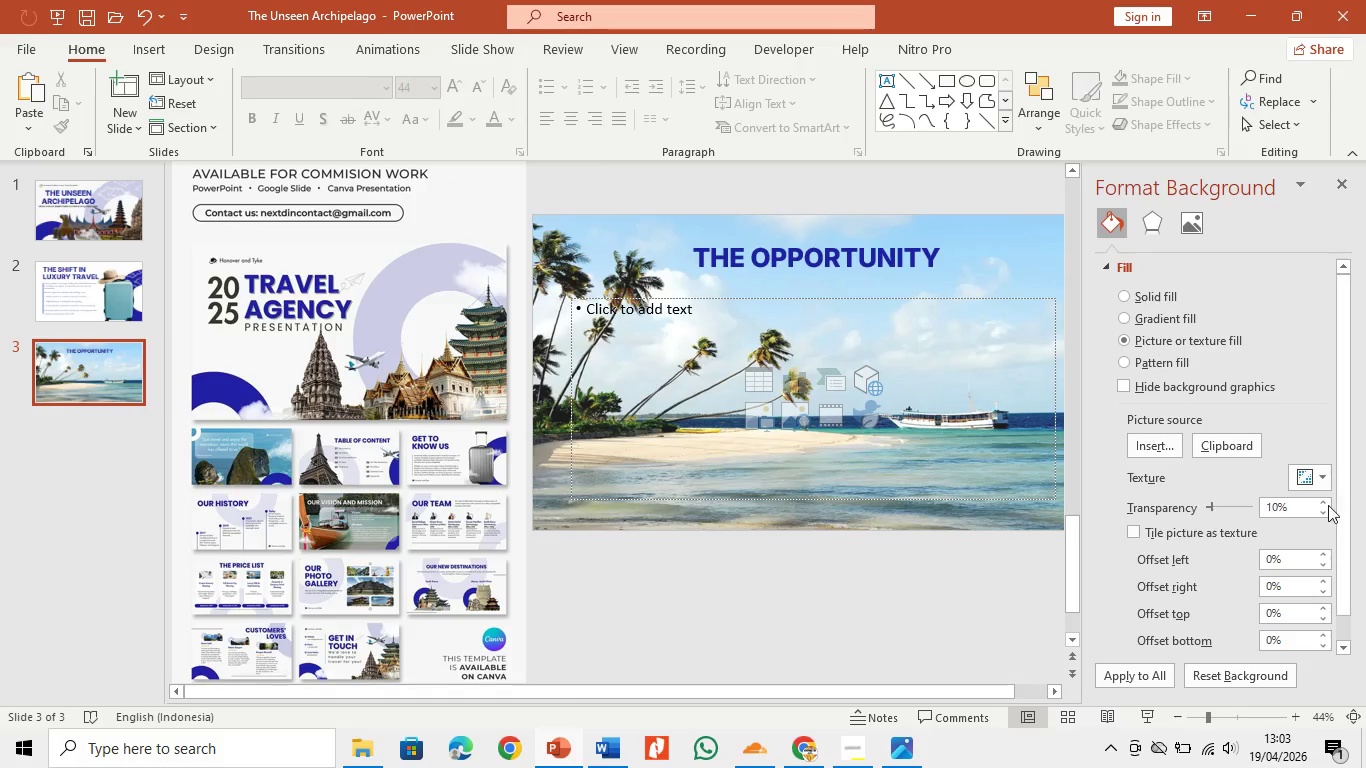 
left_click([1318, 478])
 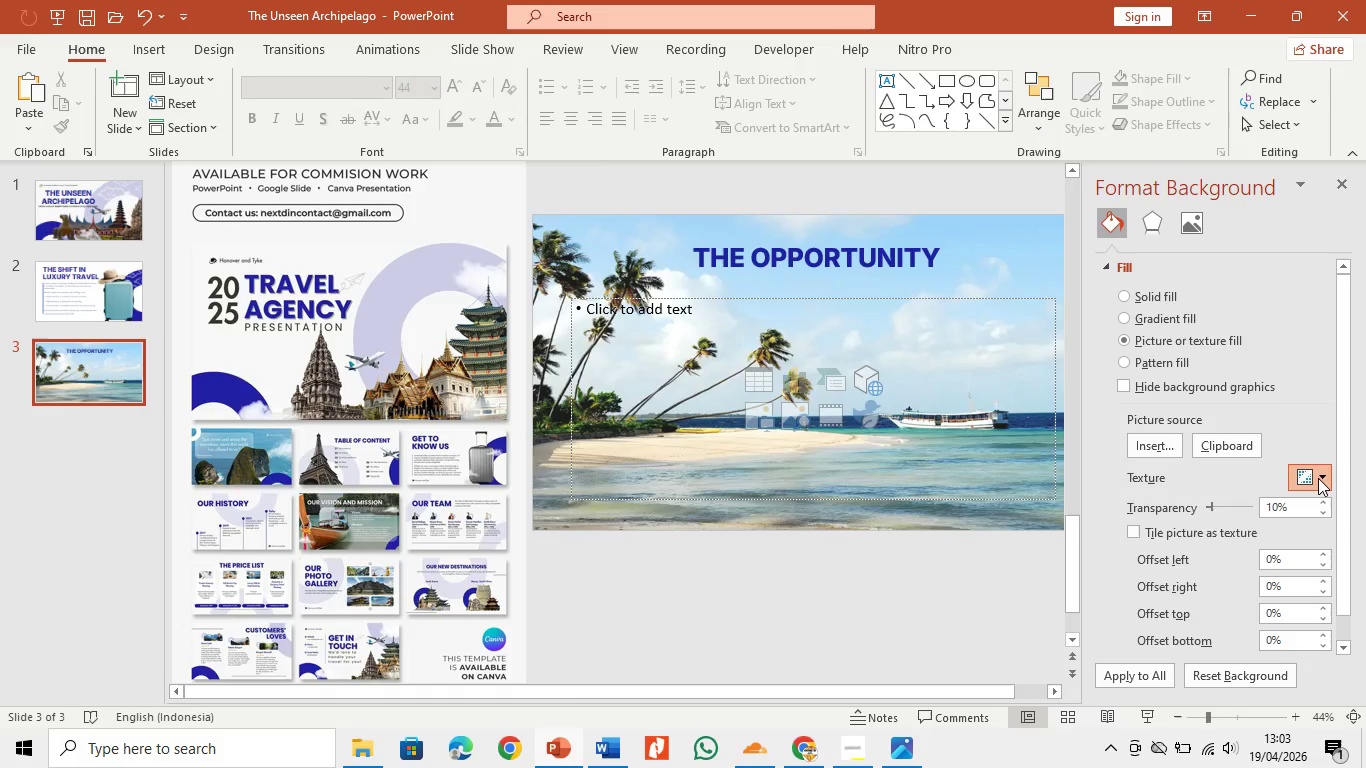 
left_click([1318, 478])
 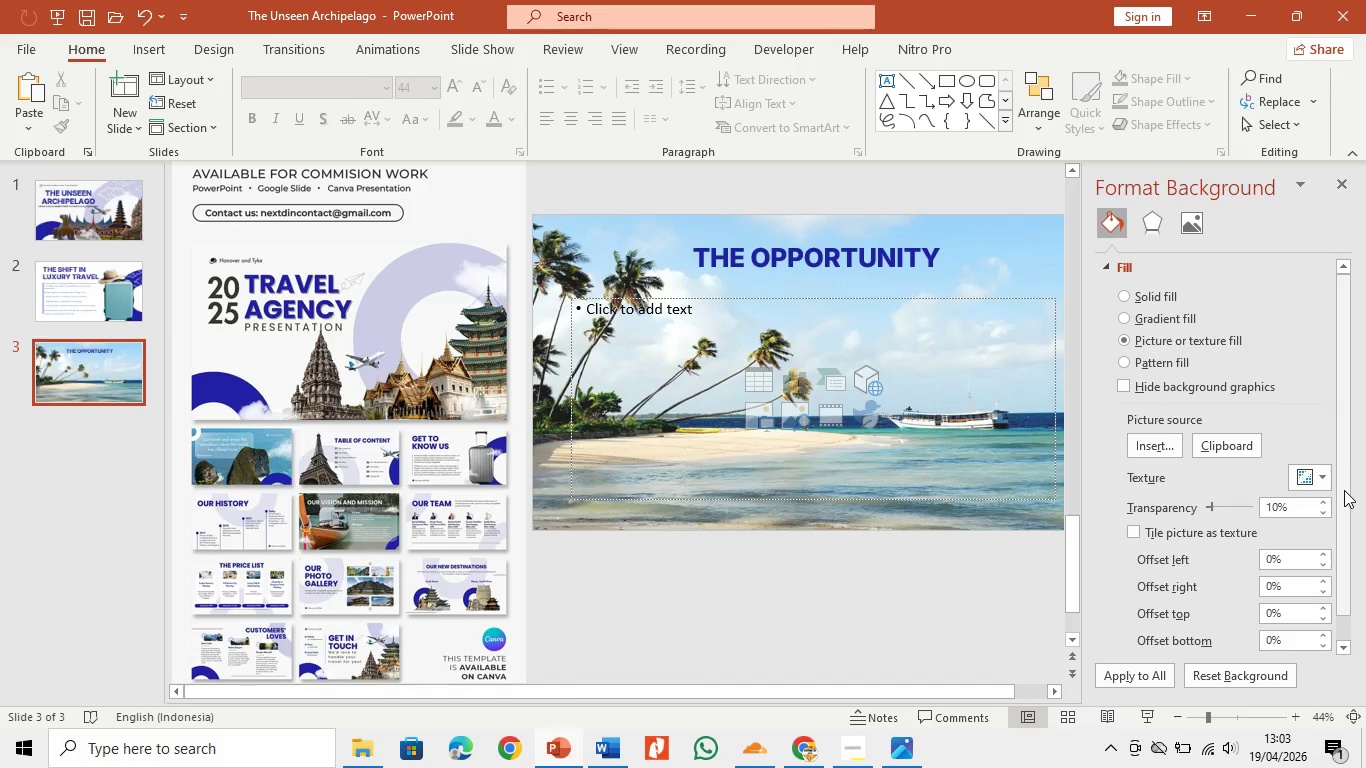 
left_click_drag(start_coordinate=[1344, 490], to_coordinate=[1341, 523])
 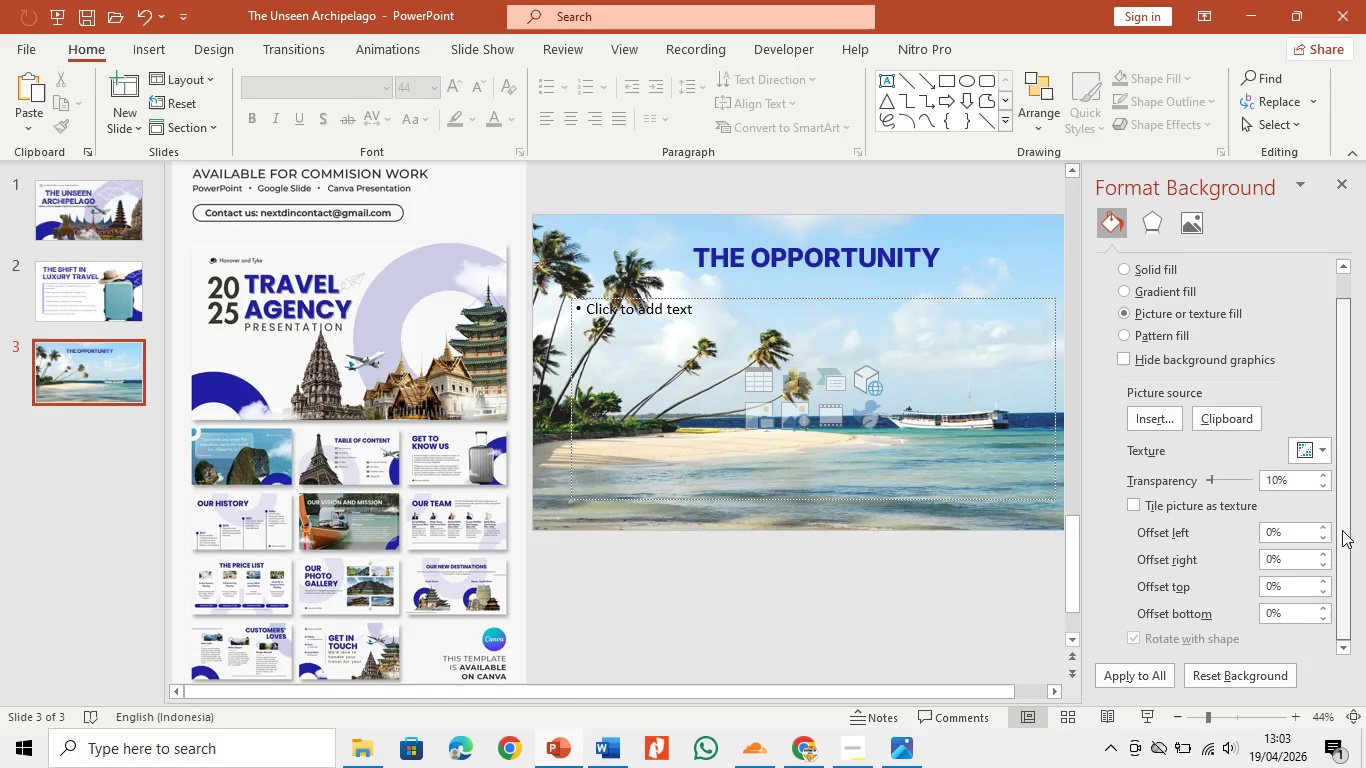 
left_click_drag(start_coordinate=[1341, 523], to_coordinate=[1343, 561])
 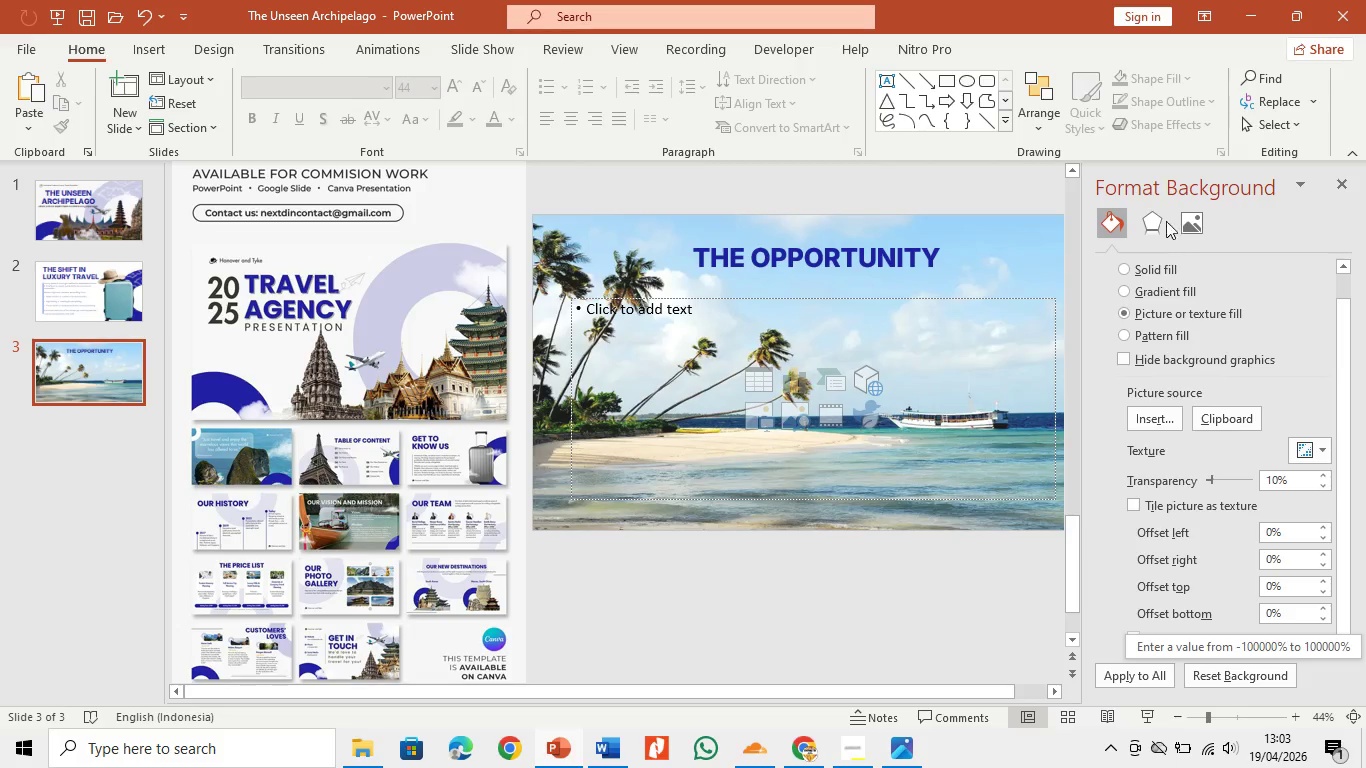 
wait(5.25)
 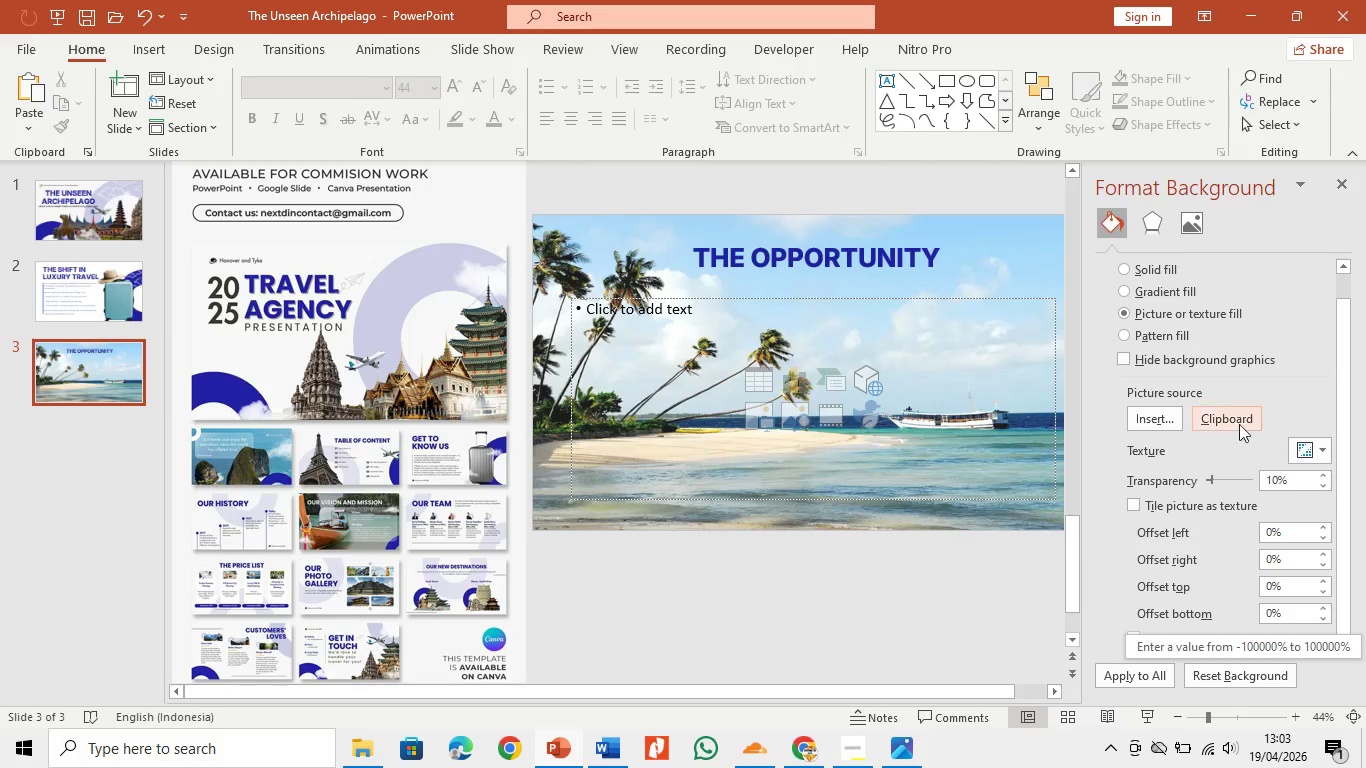 
left_click([1186, 233])
 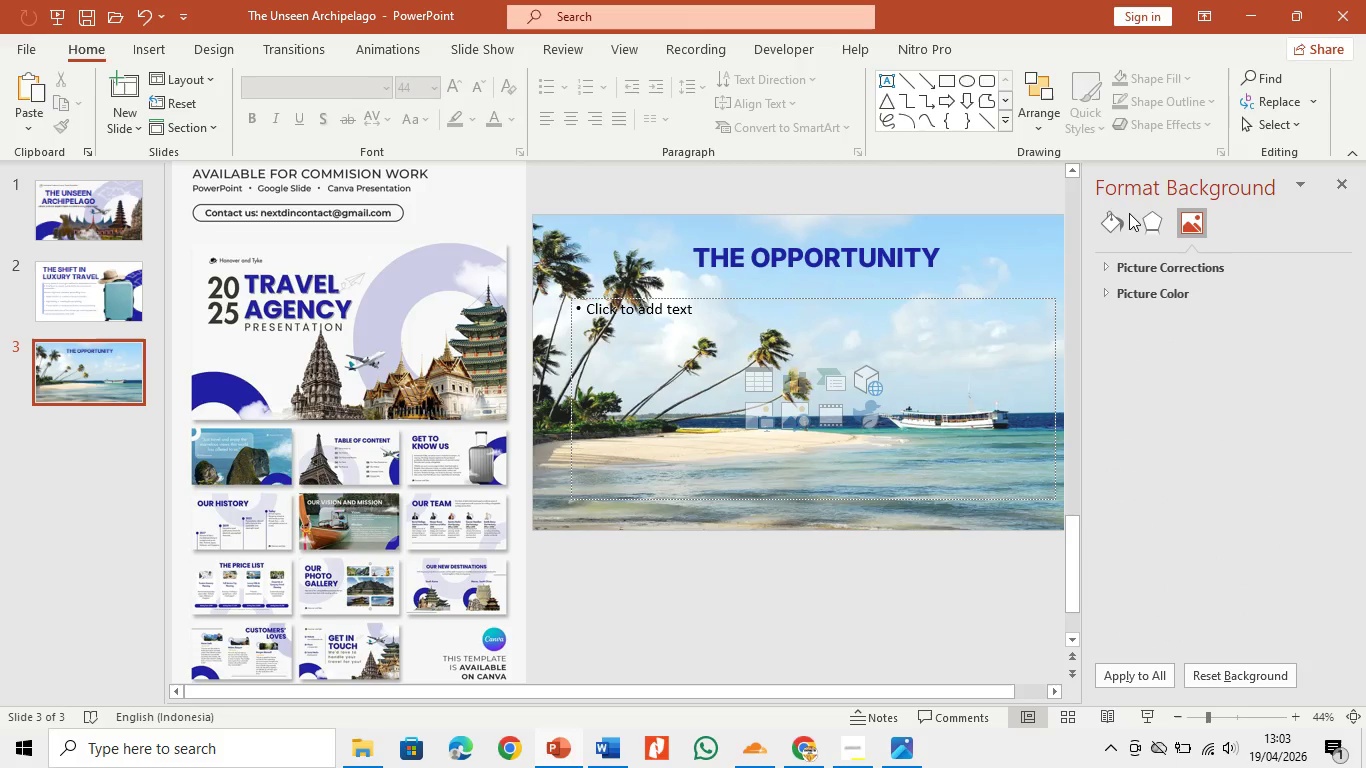 
left_click([1114, 214])
 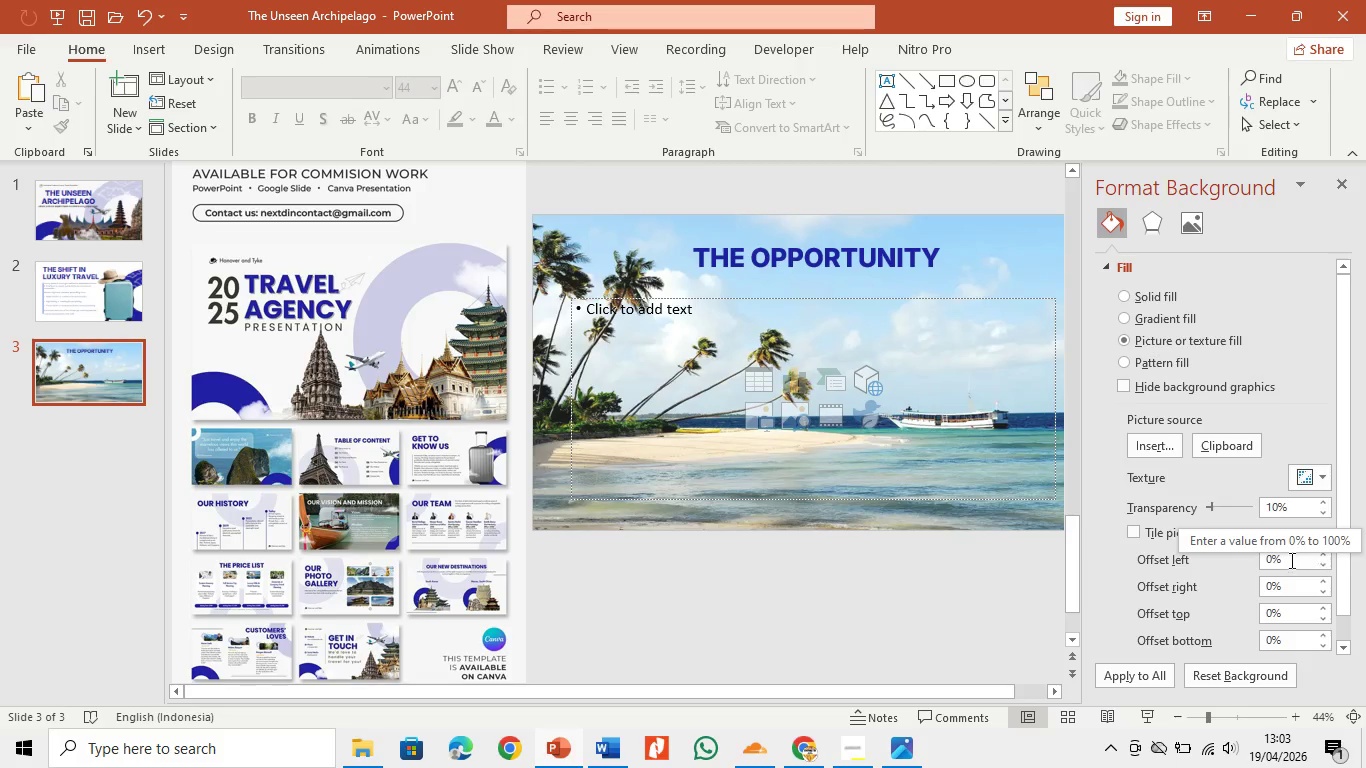 
wait(5.52)
 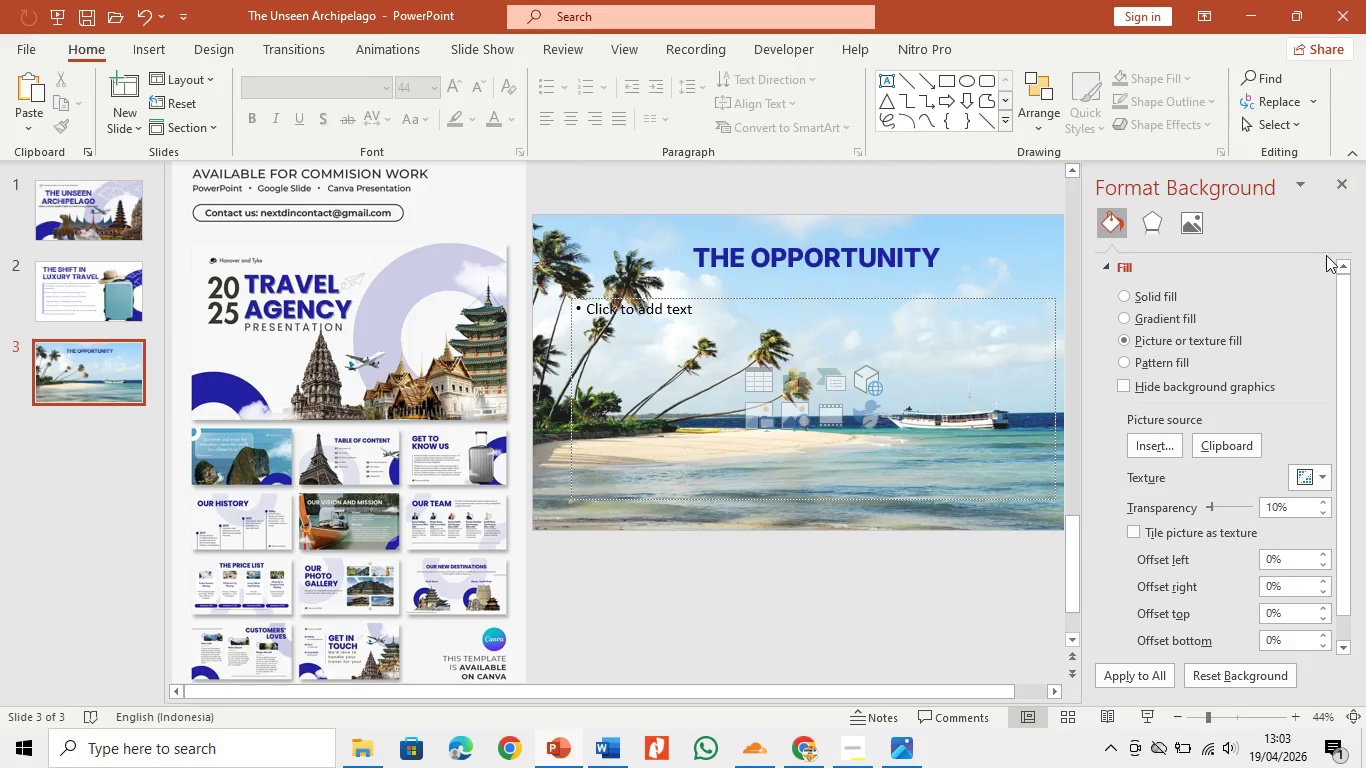 
double_click([1326, 557])
 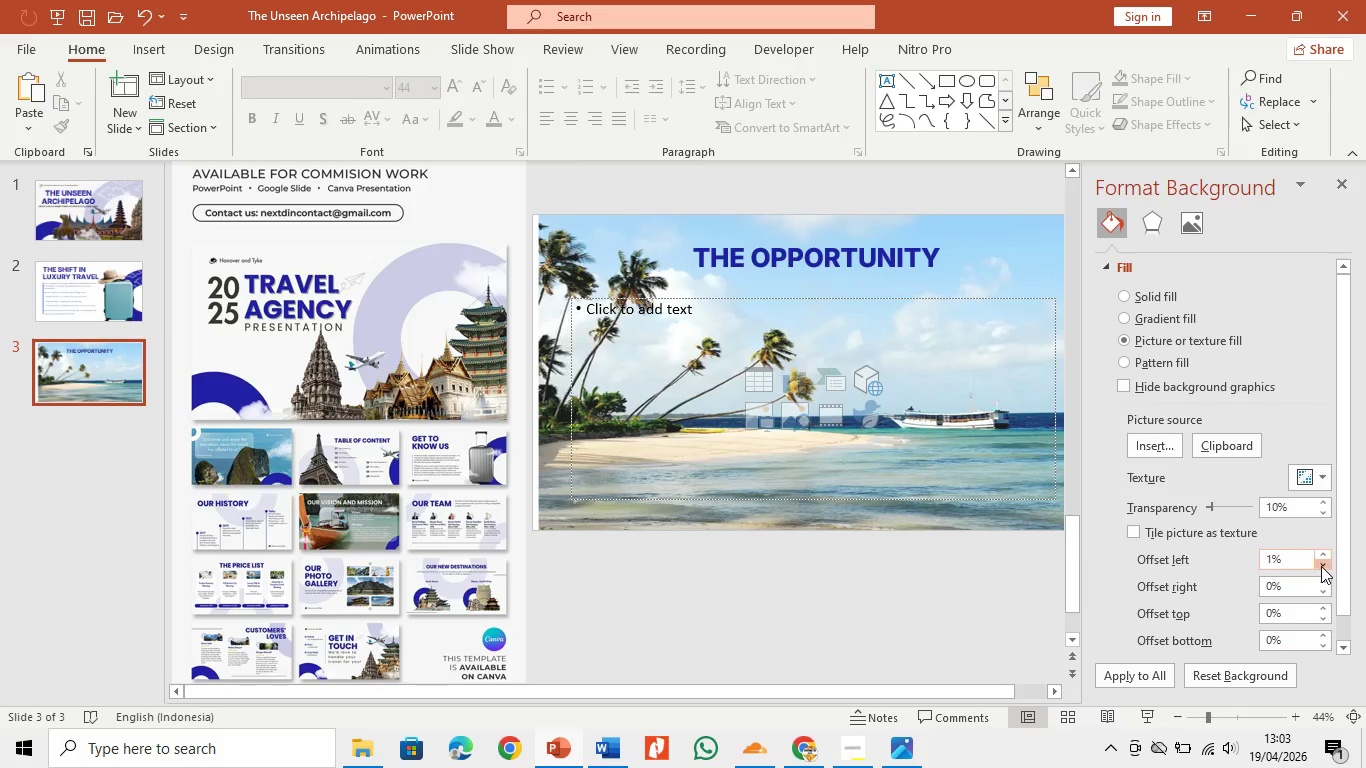 
double_click([1321, 566])
 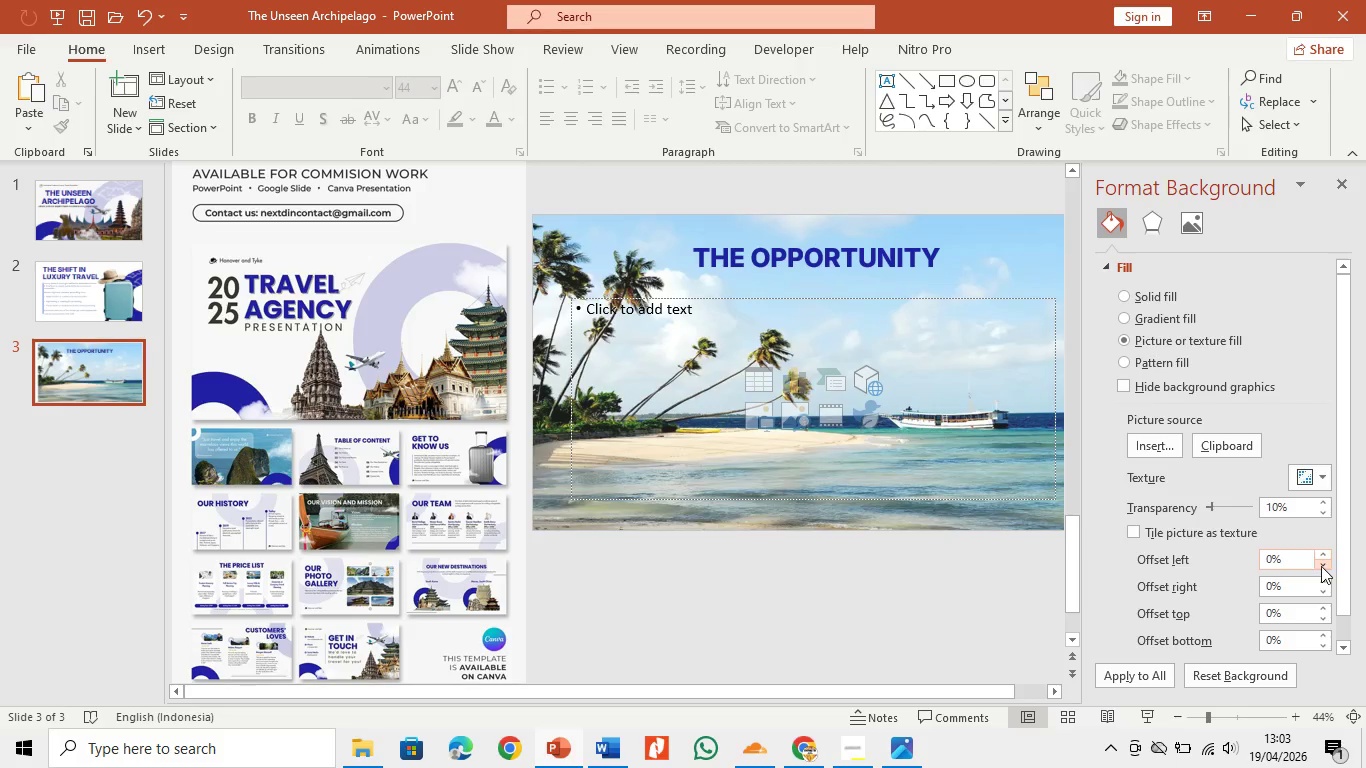 
triple_click([1321, 566])
 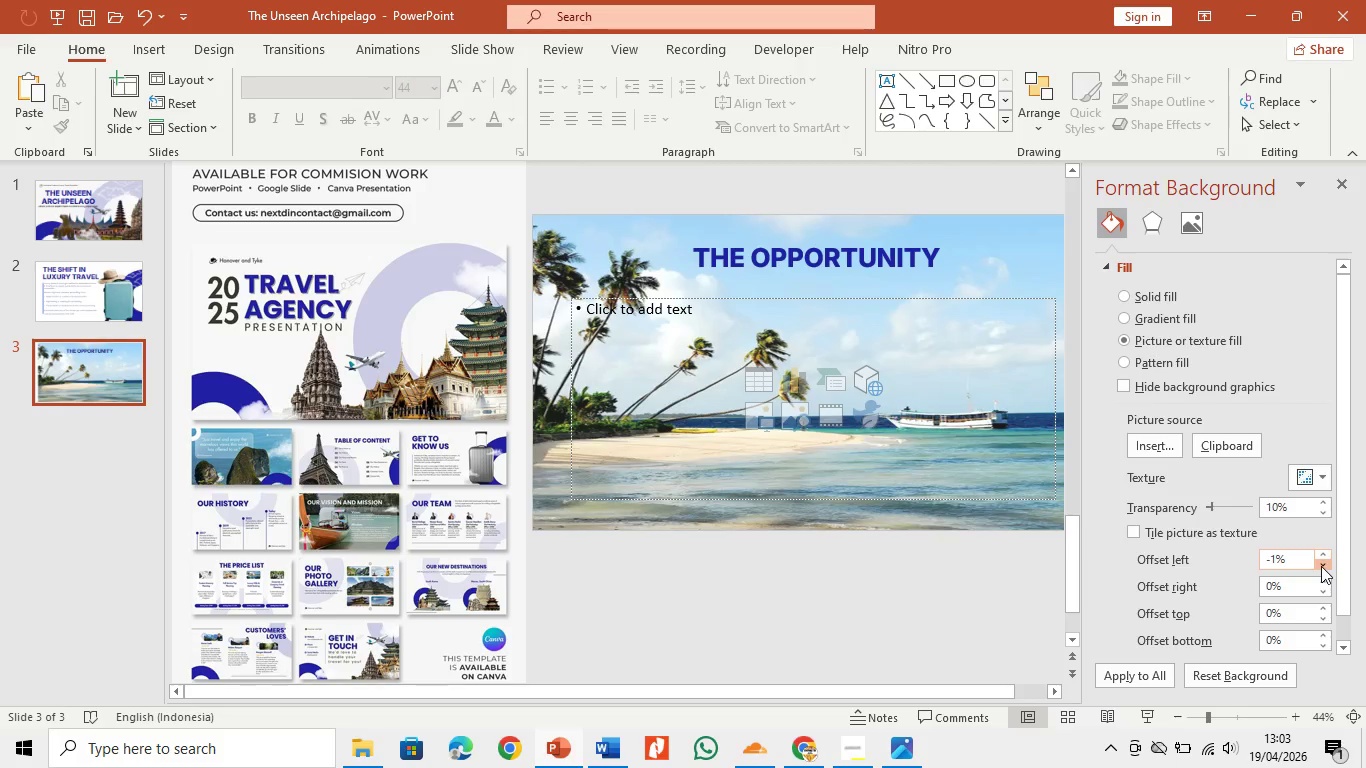 
triple_click([1321, 566])
 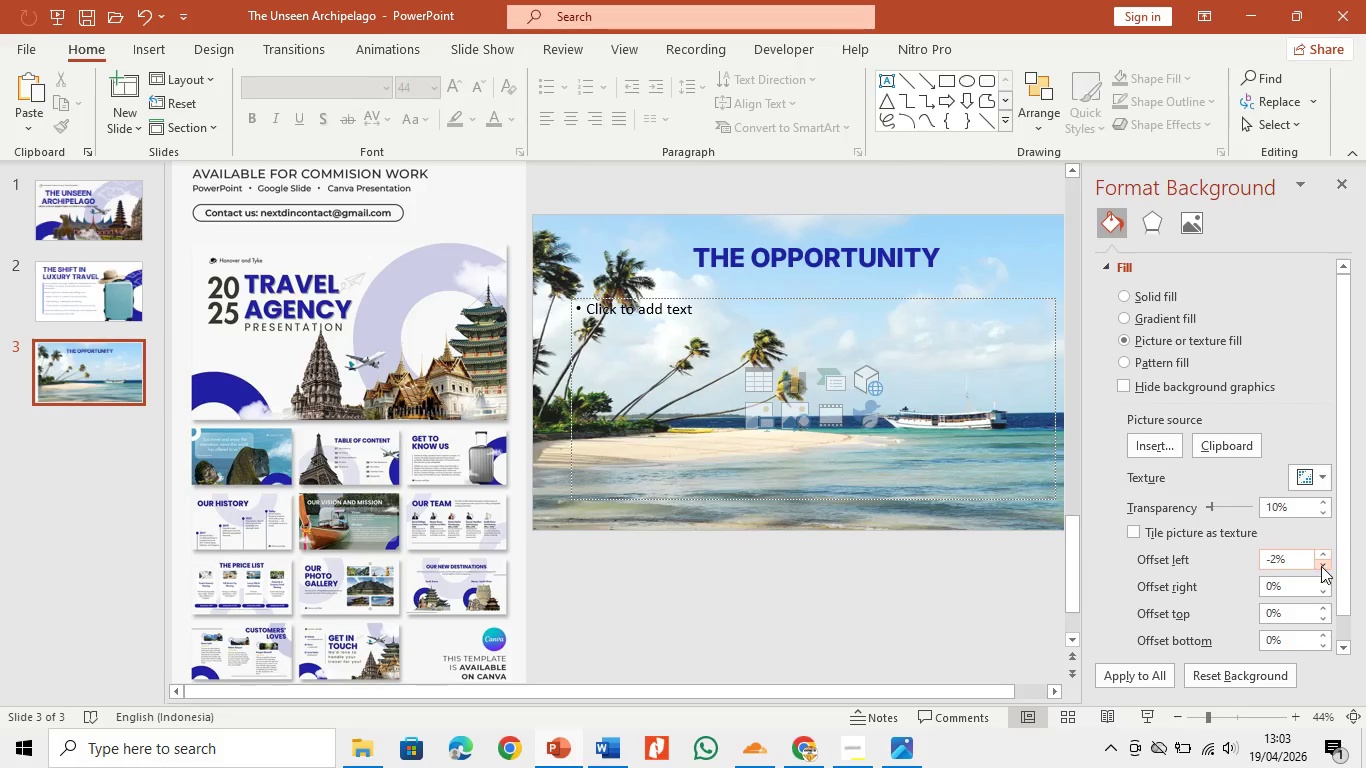 
triple_click([1321, 566])
 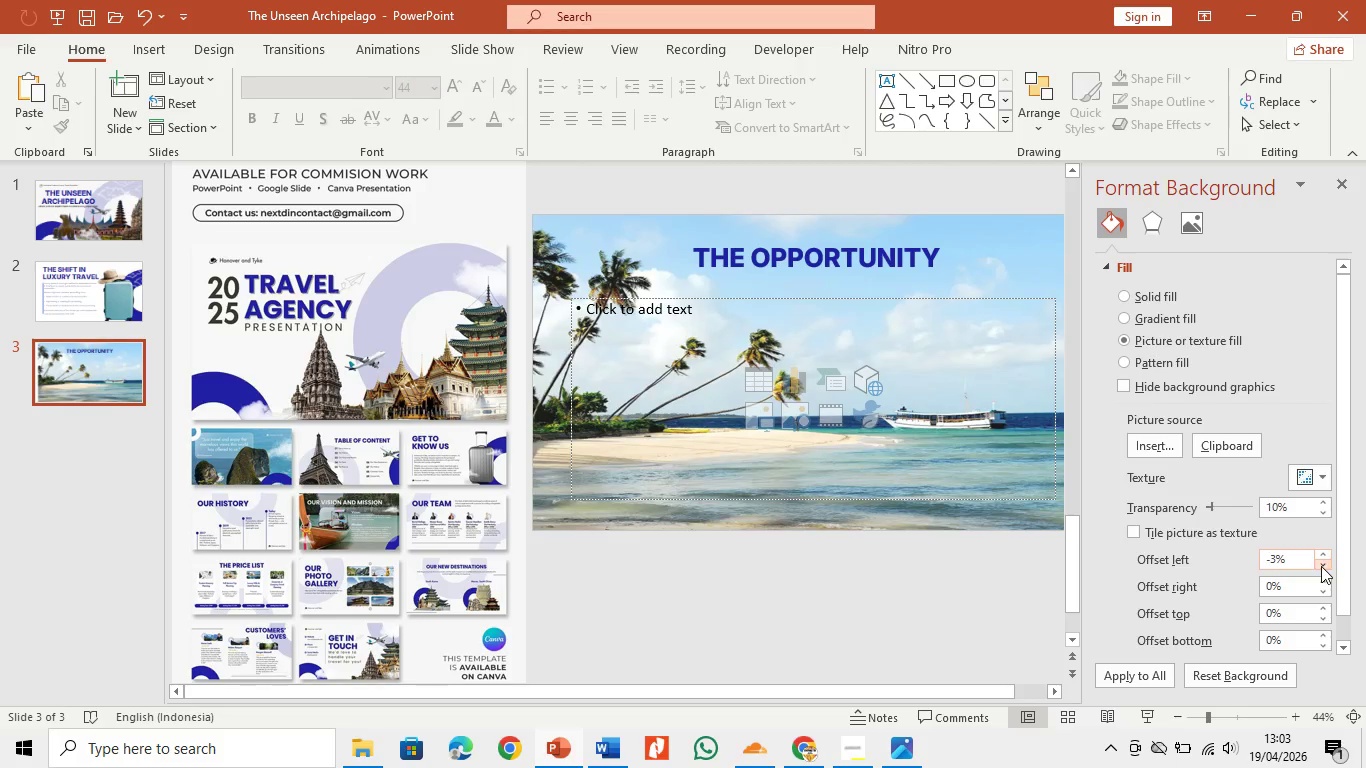 
triple_click([1321, 566])
 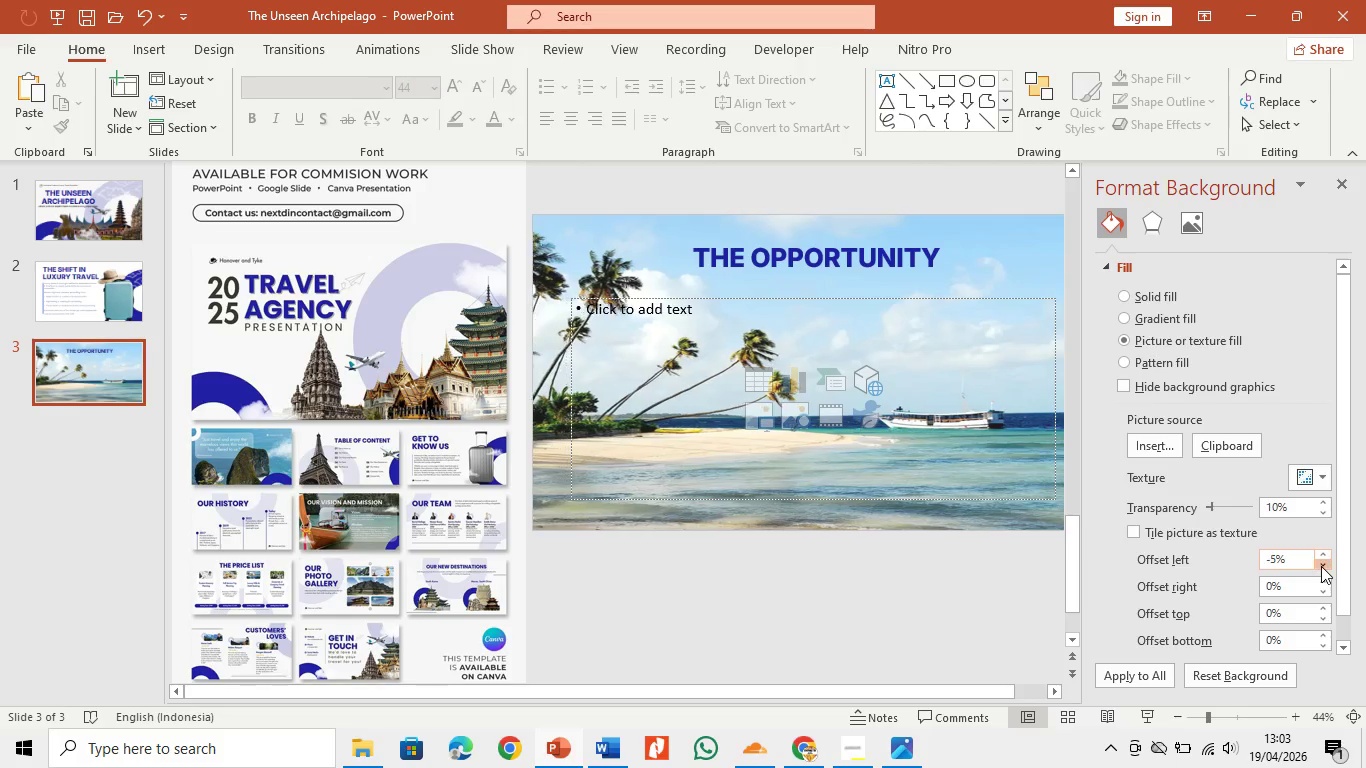 
double_click([1321, 566])
 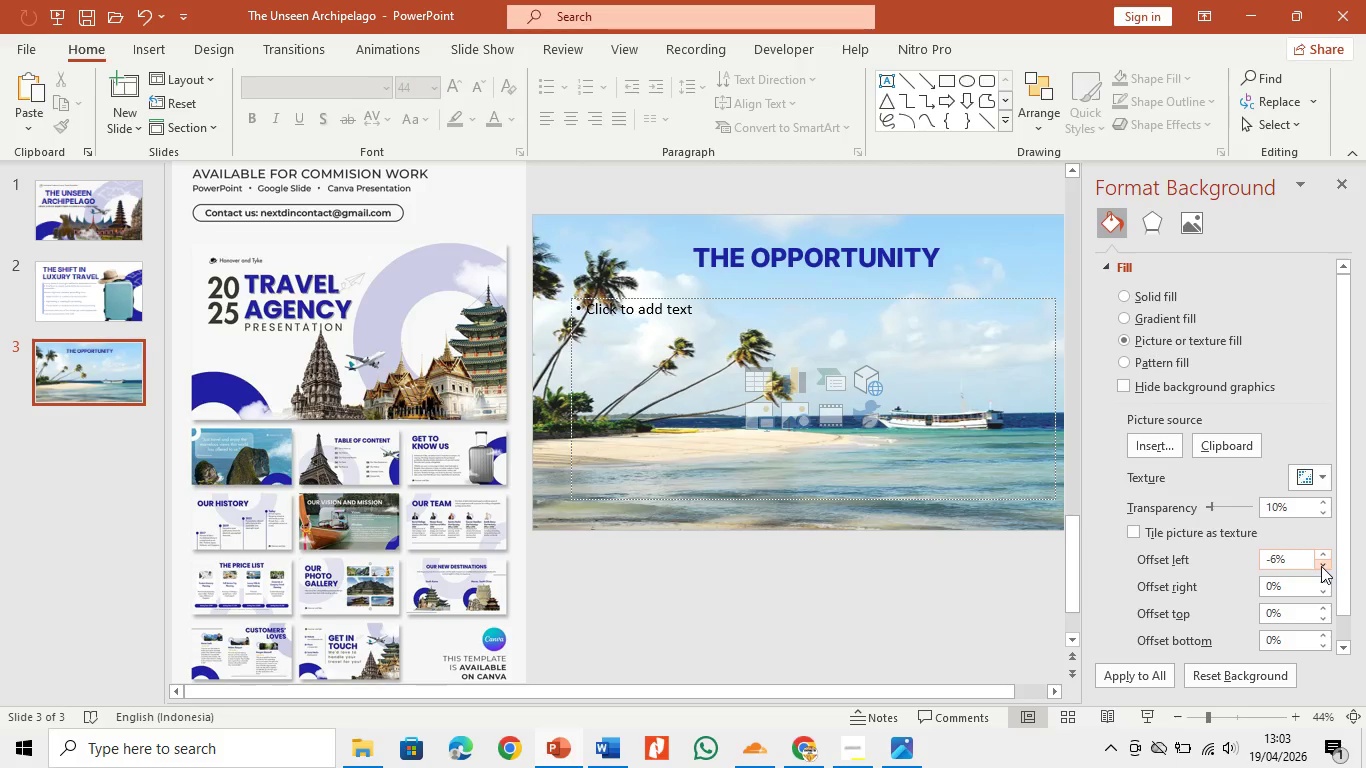 
triple_click([1321, 566])
 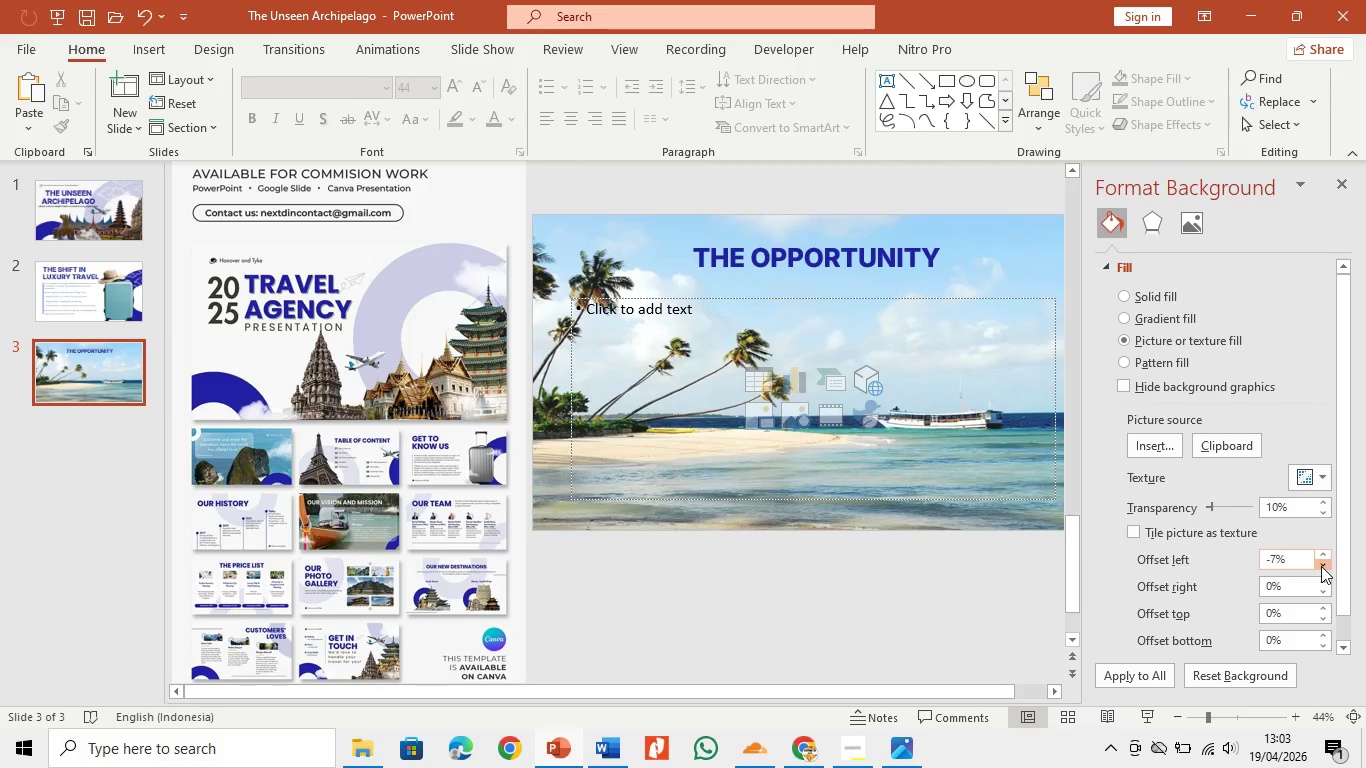 
triple_click([1321, 566])
 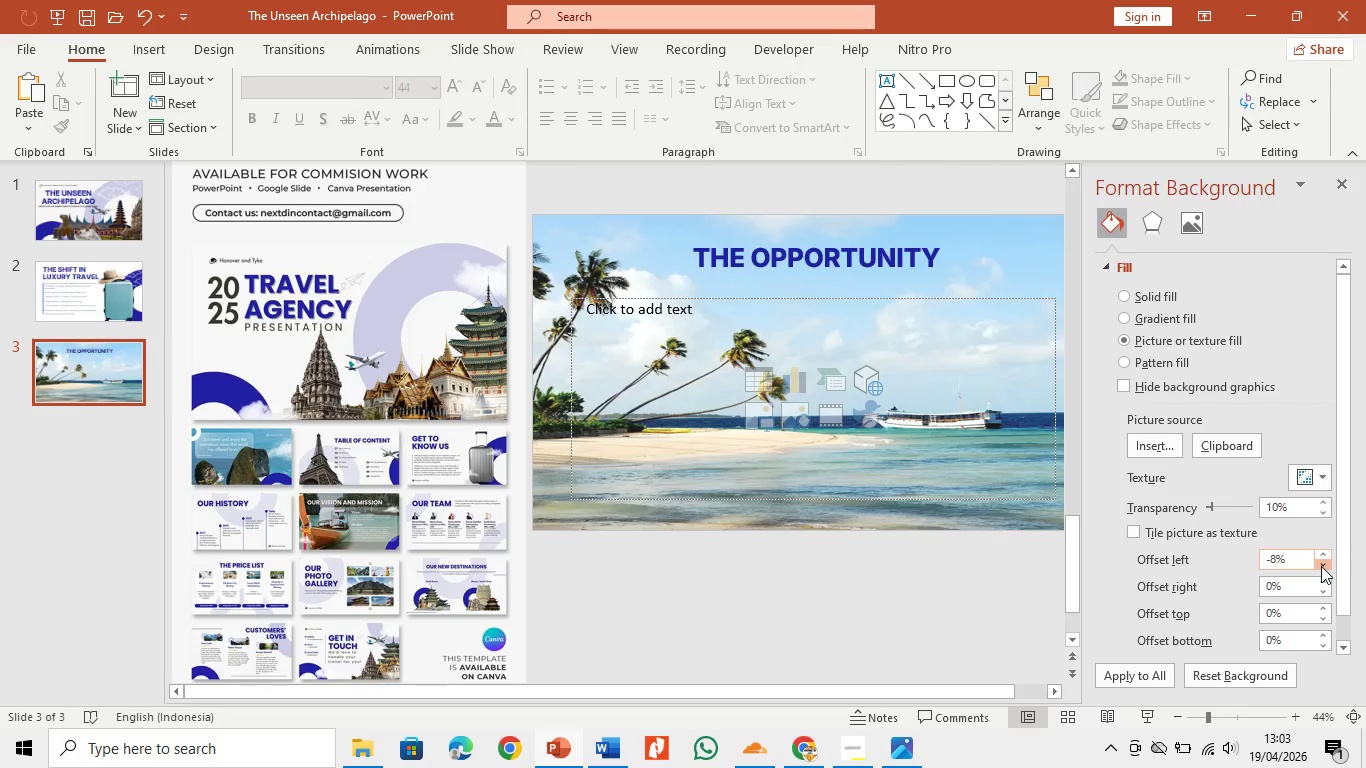 
triple_click([1321, 566])
 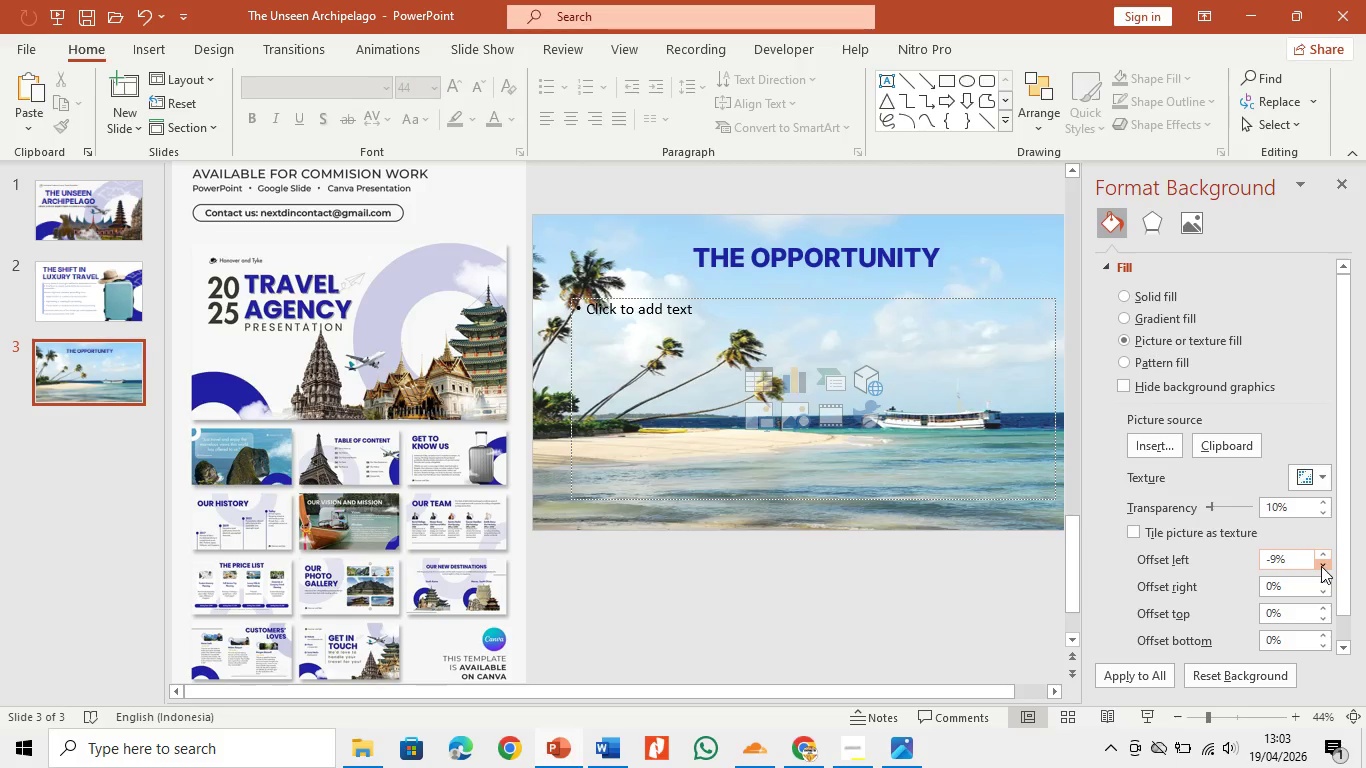 
triple_click([1321, 566])
 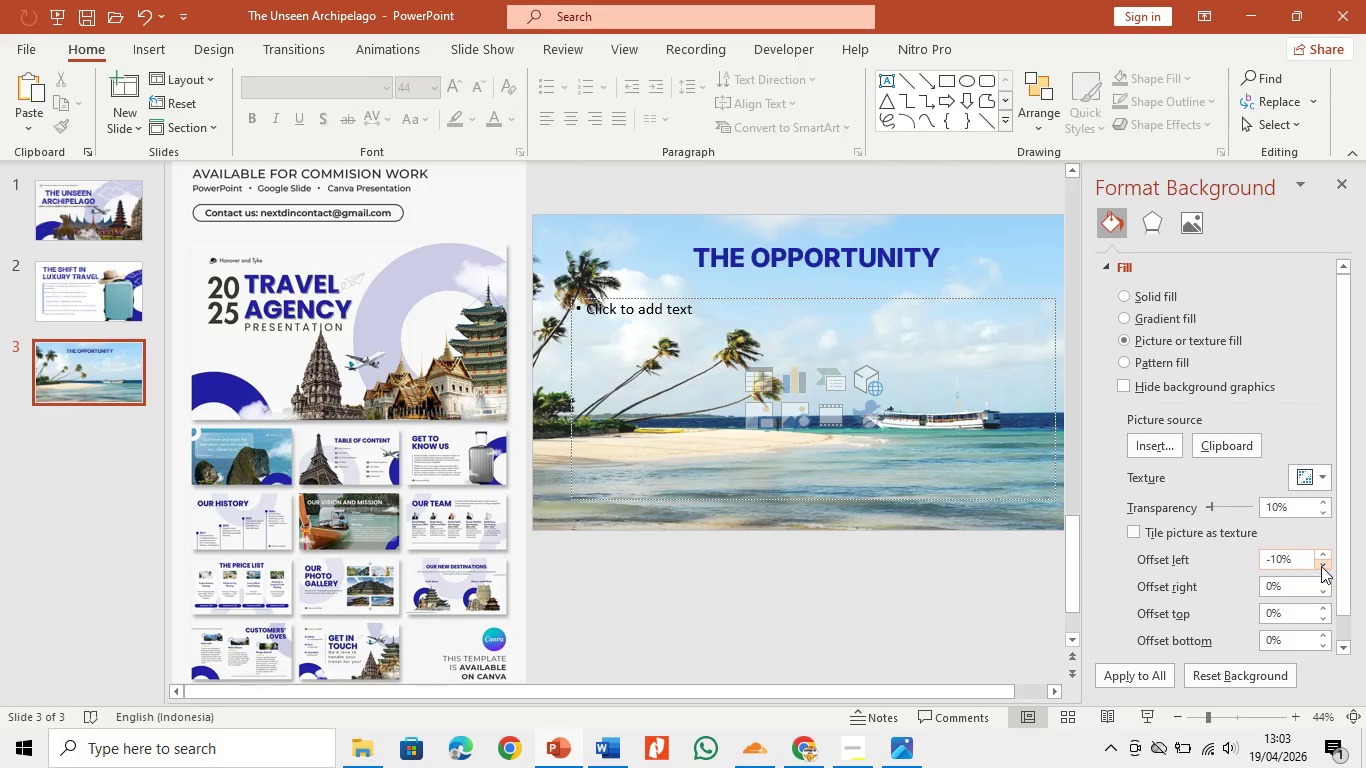 
triple_click([1321, 566])
 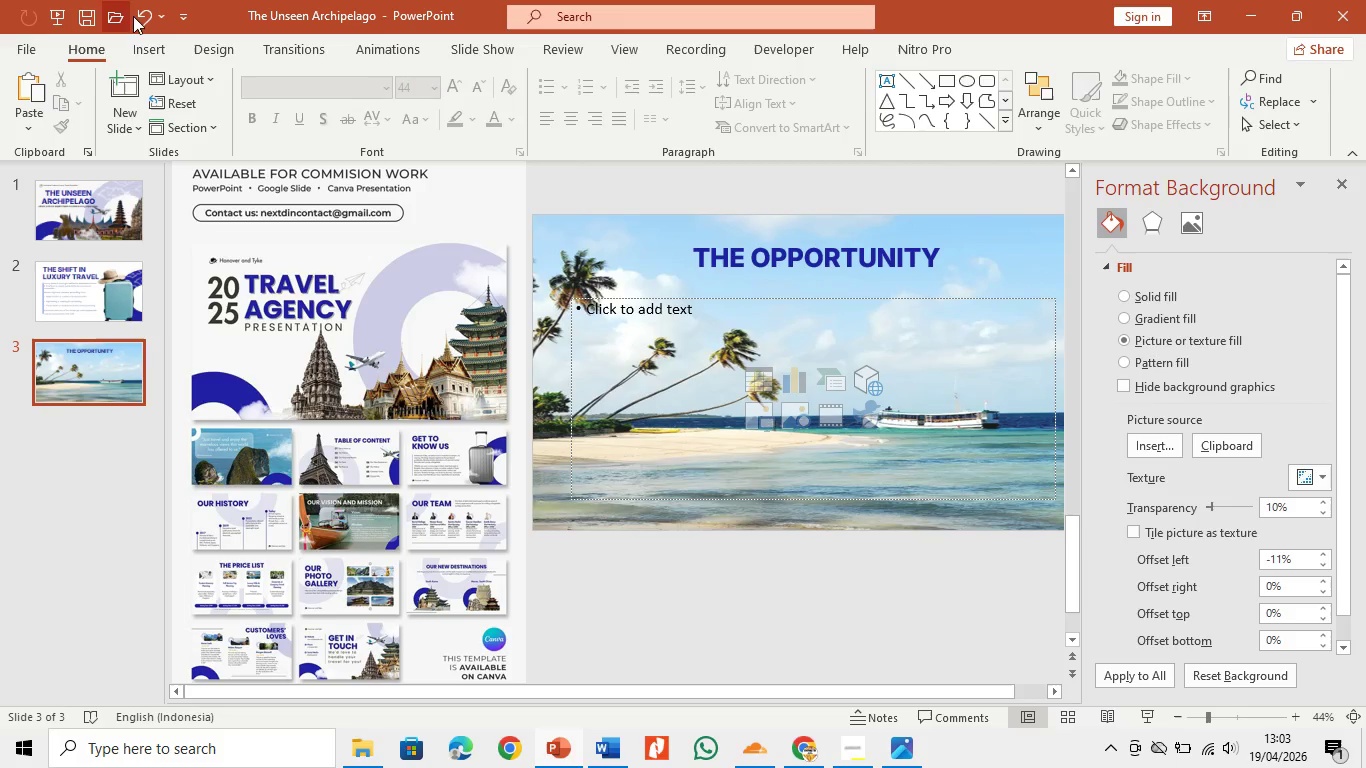 
double_click([138, 17])
 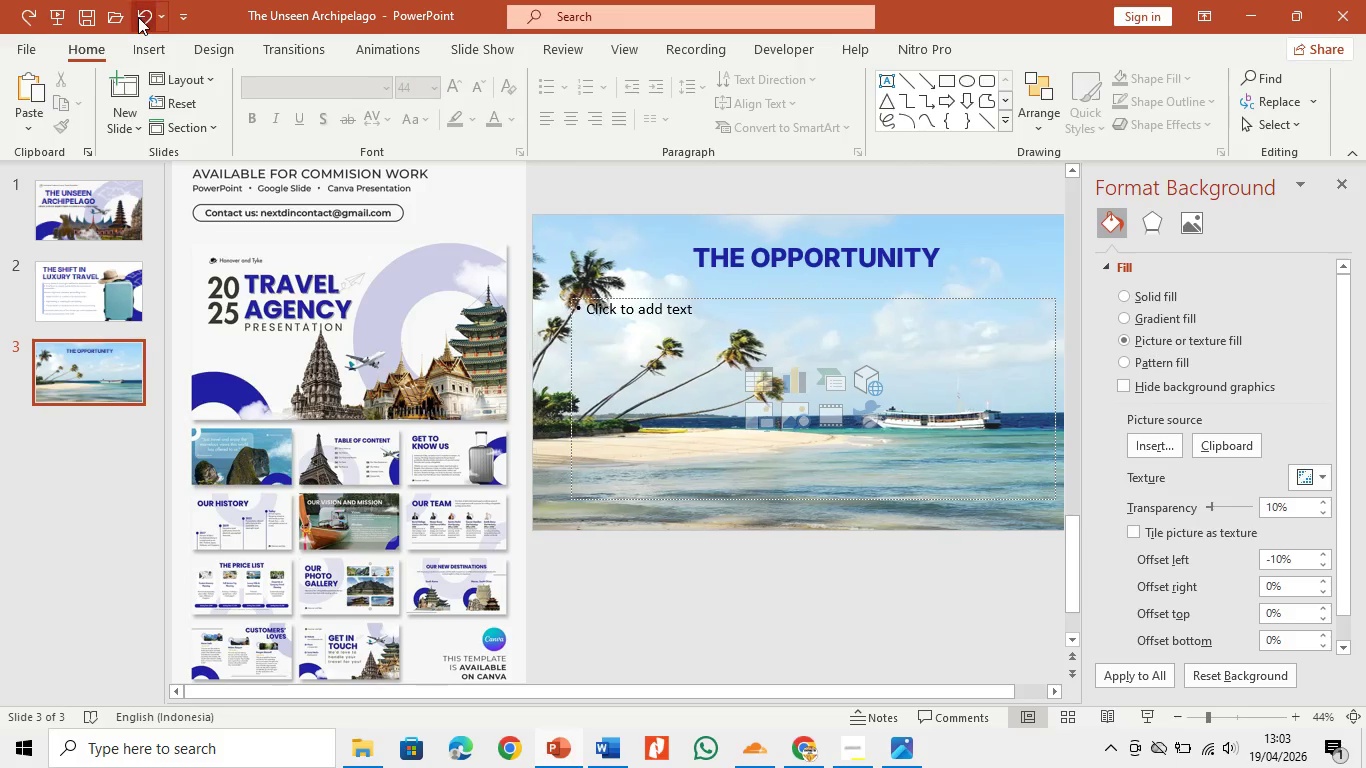 
triple_click([138, 17])
 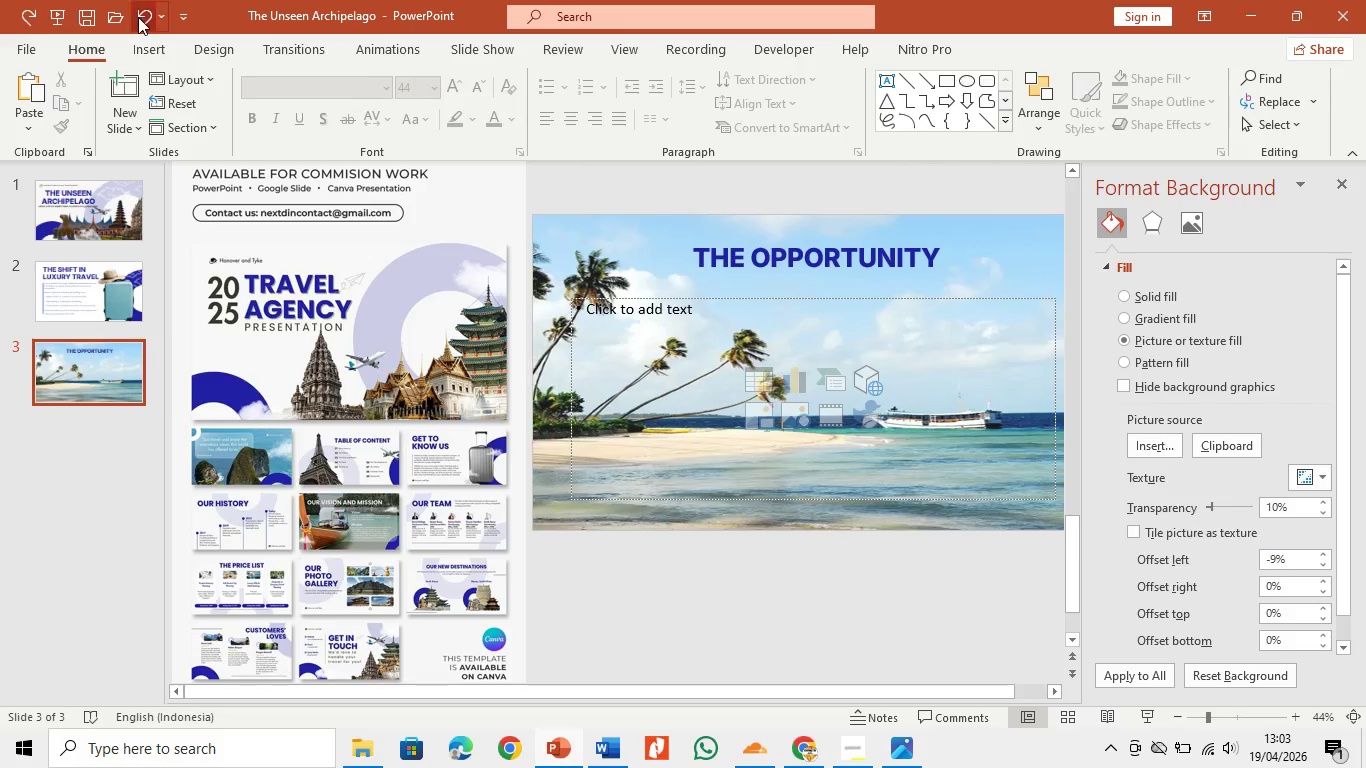 
triple_click([138, 17])
 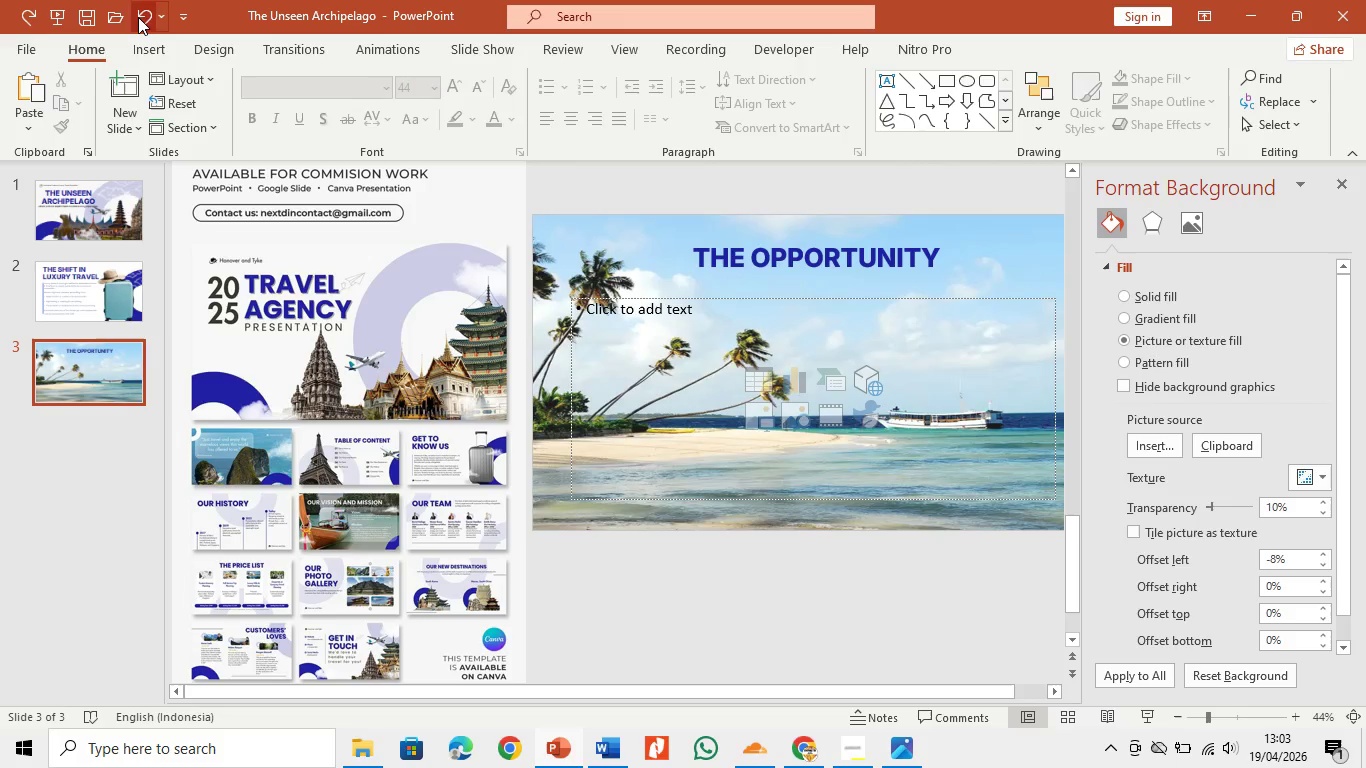 
triple_click([138, 17])
 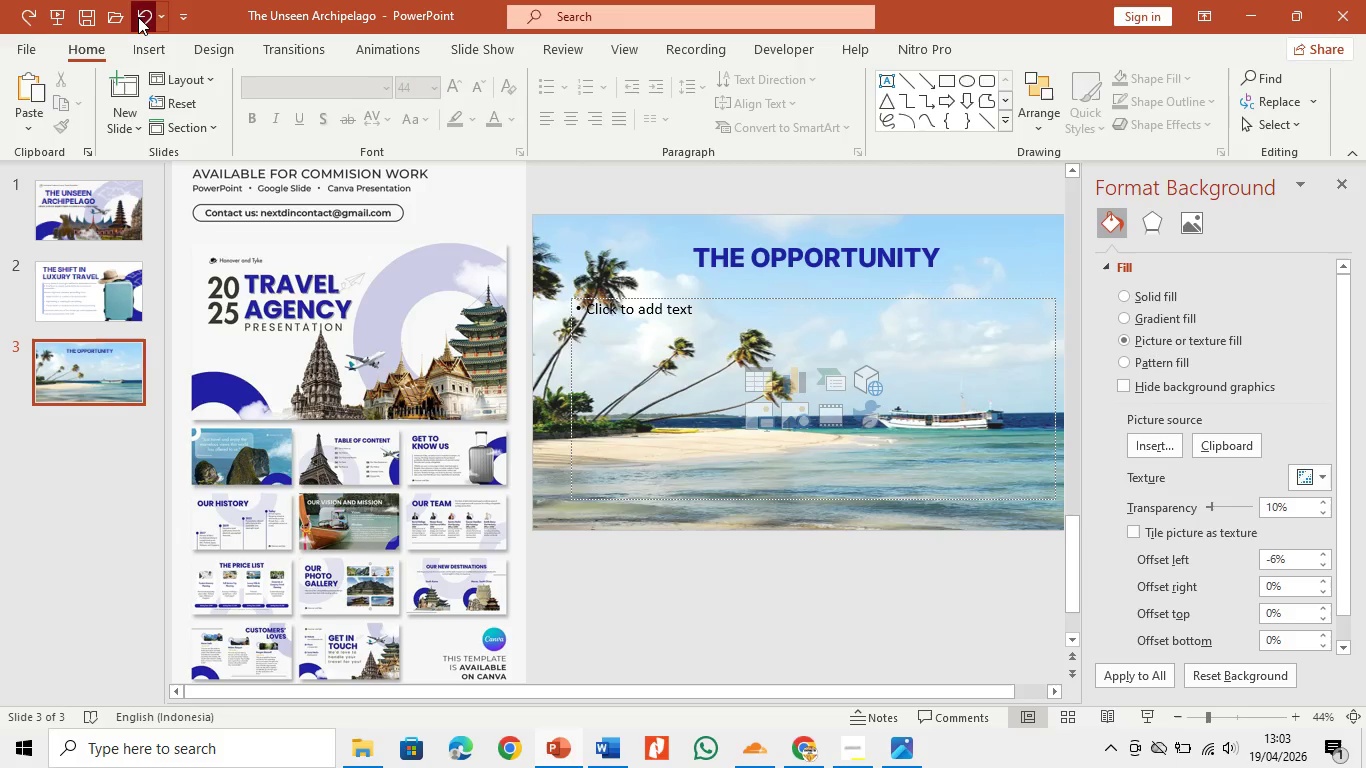 
triple_click([138, 17])
 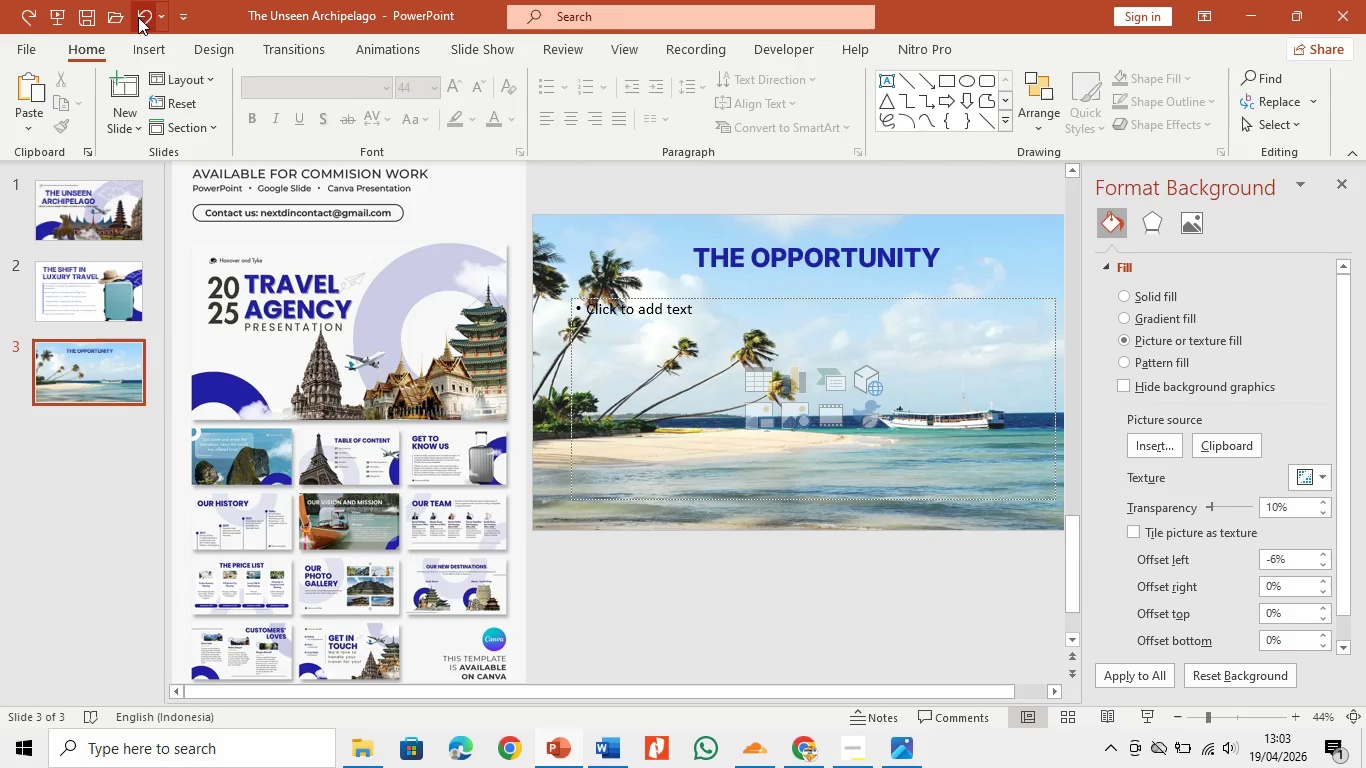 
triple_click([138, 17])
 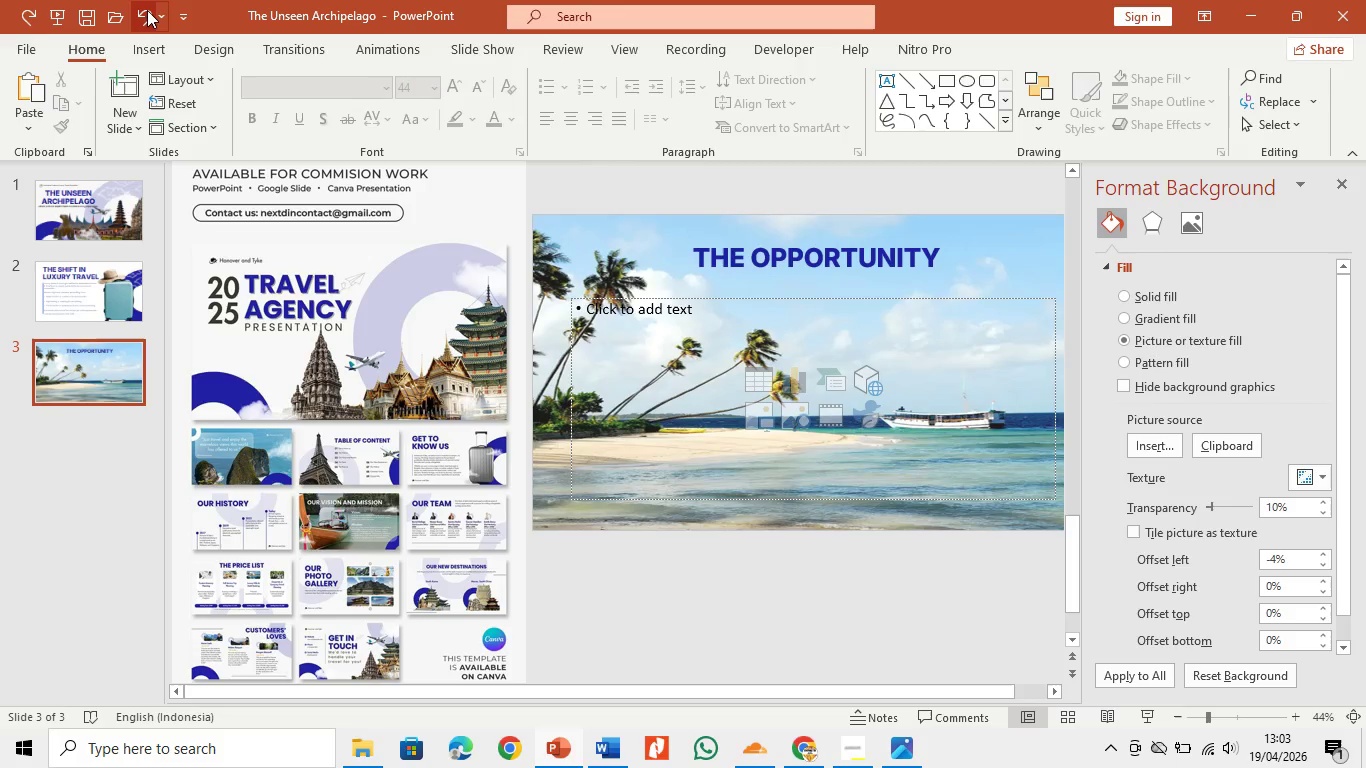 
double_click([147, 11])
 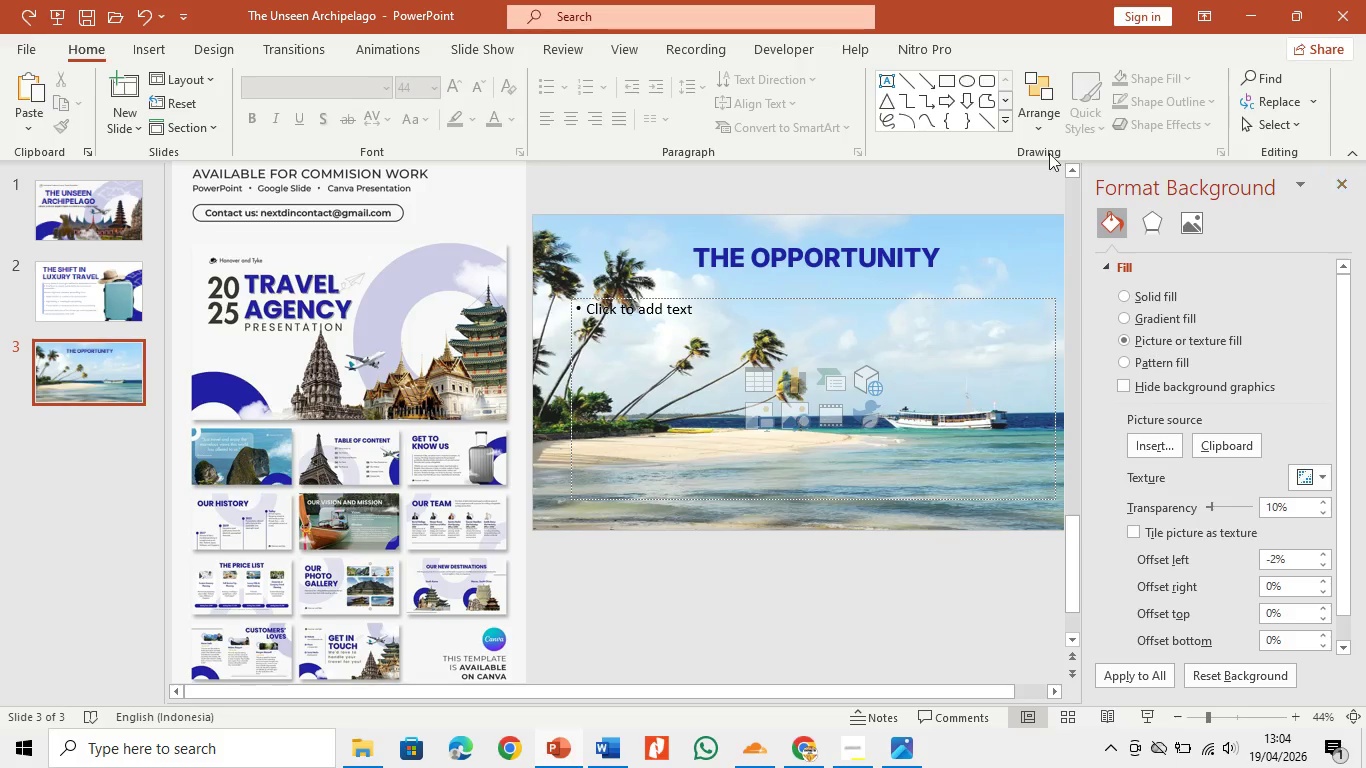 
double_click([145, 13])
 